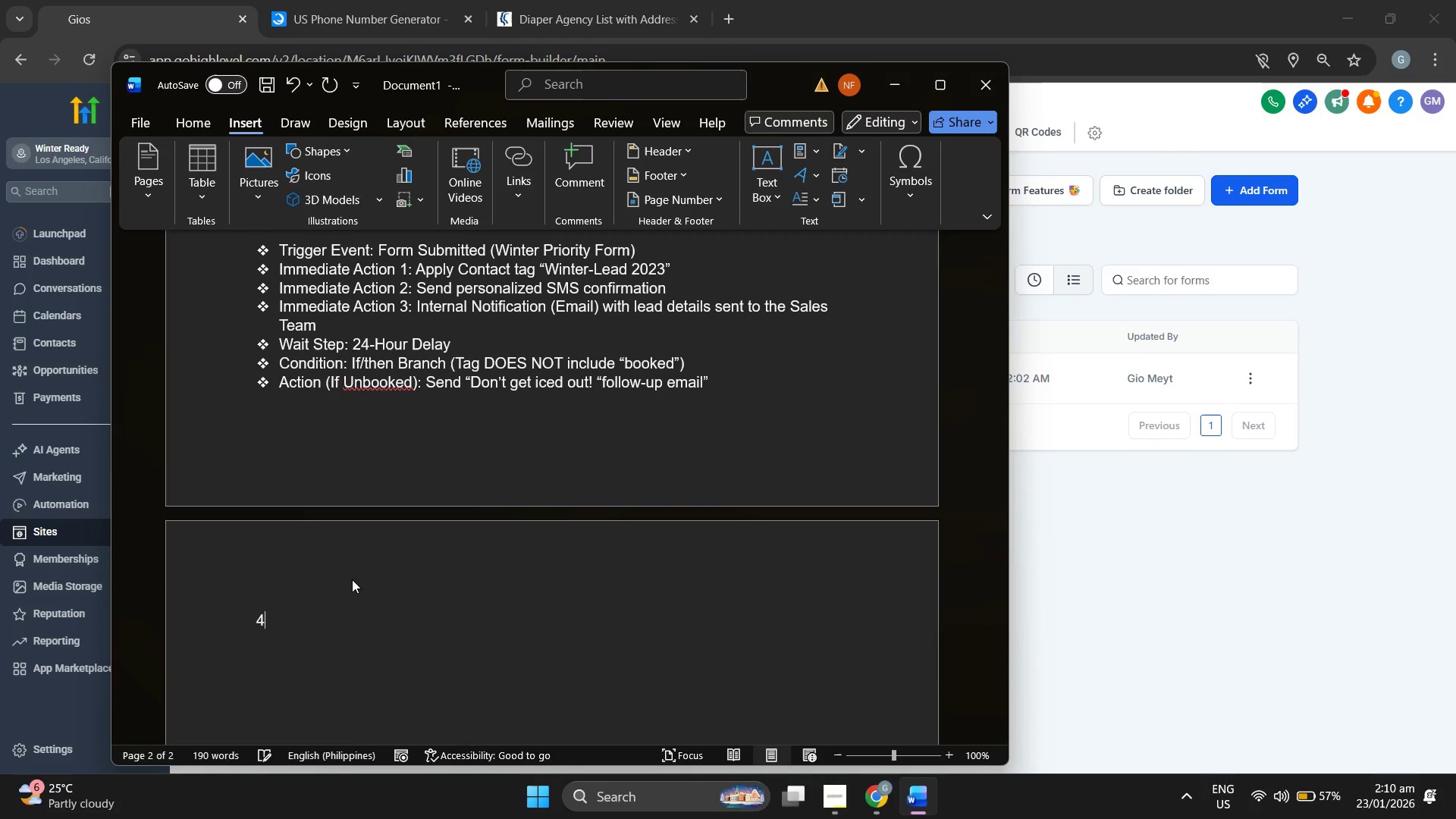 
key(Period)
 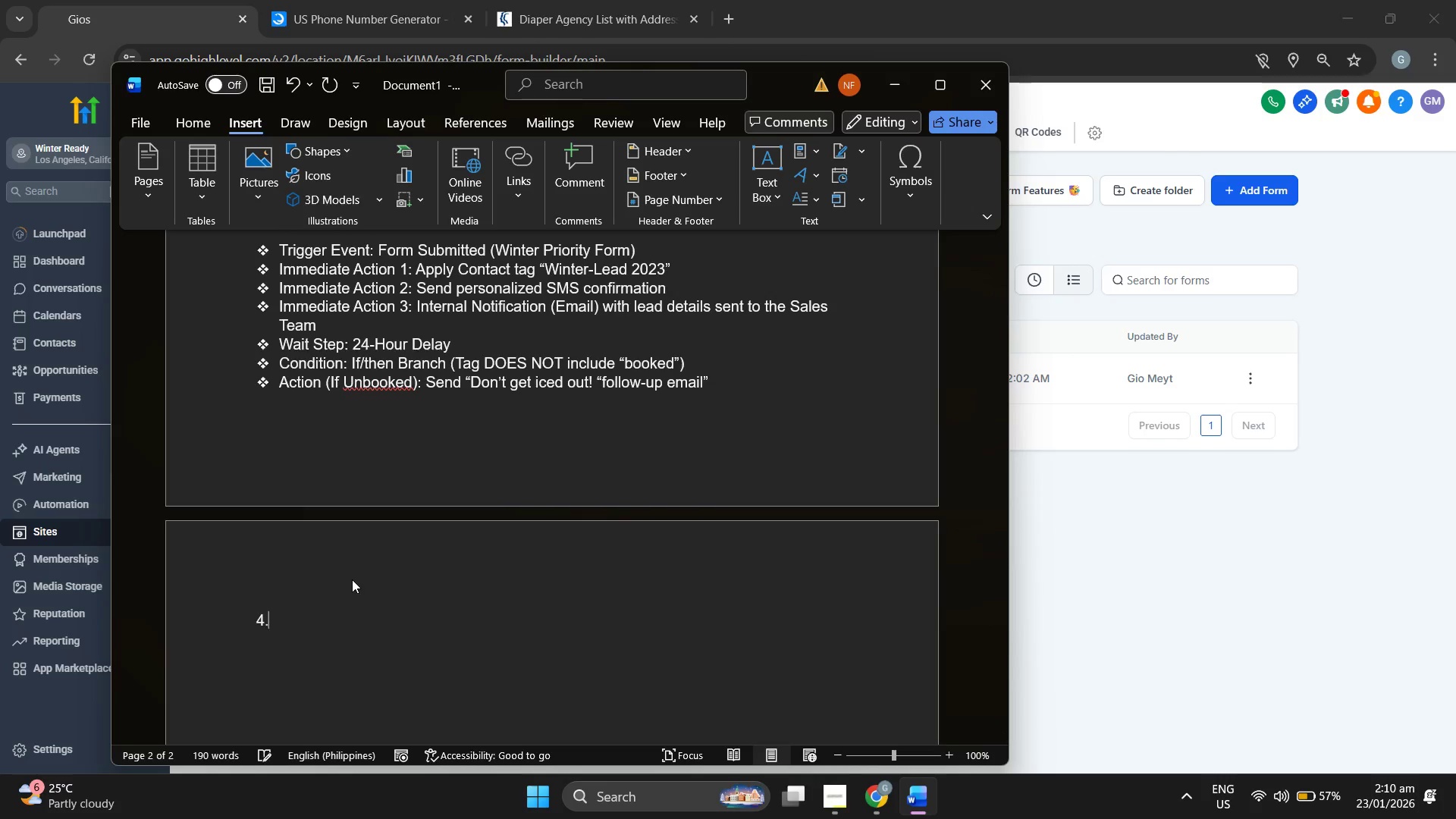 
key(Space)
 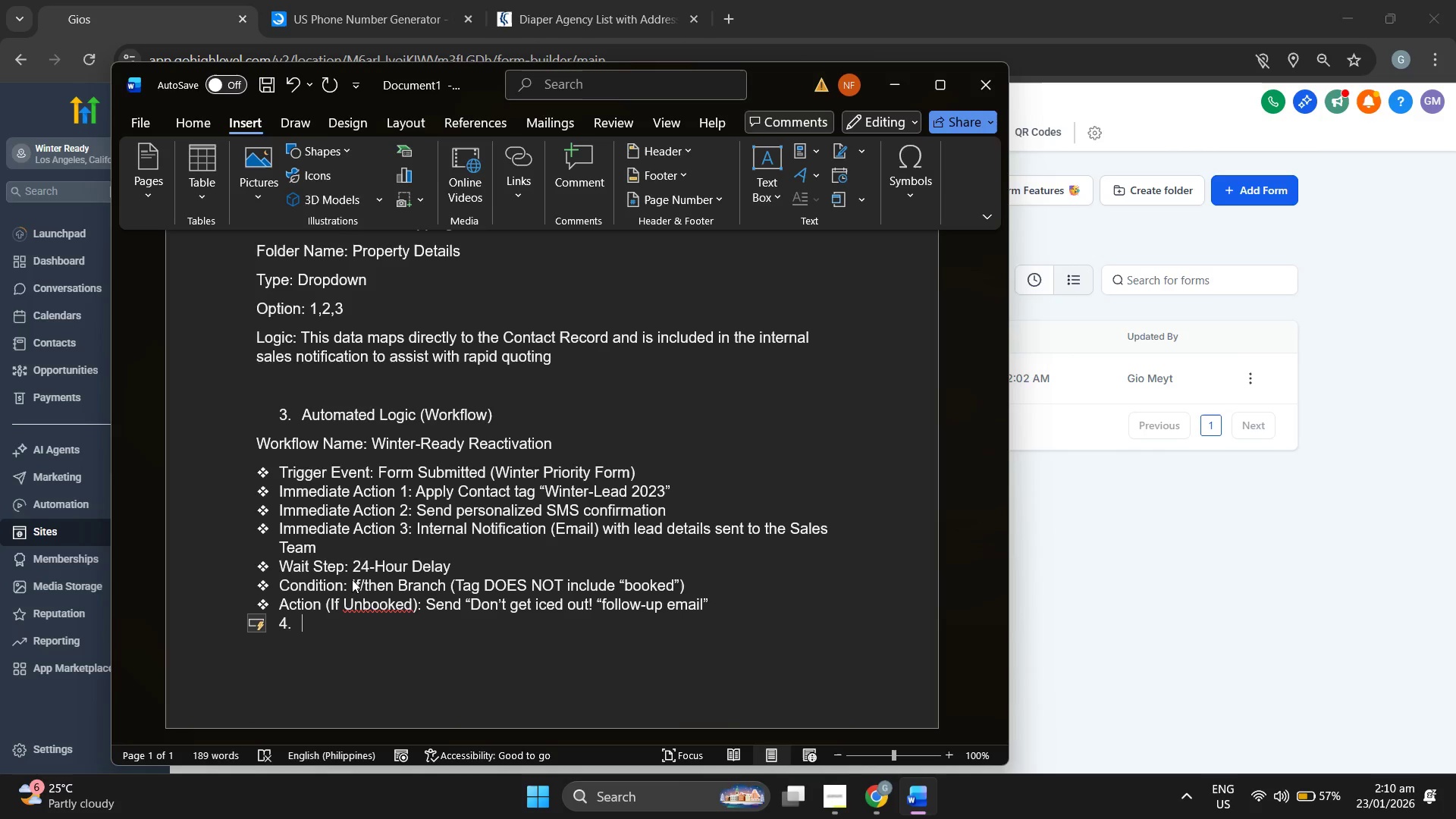 
key(Enter)
 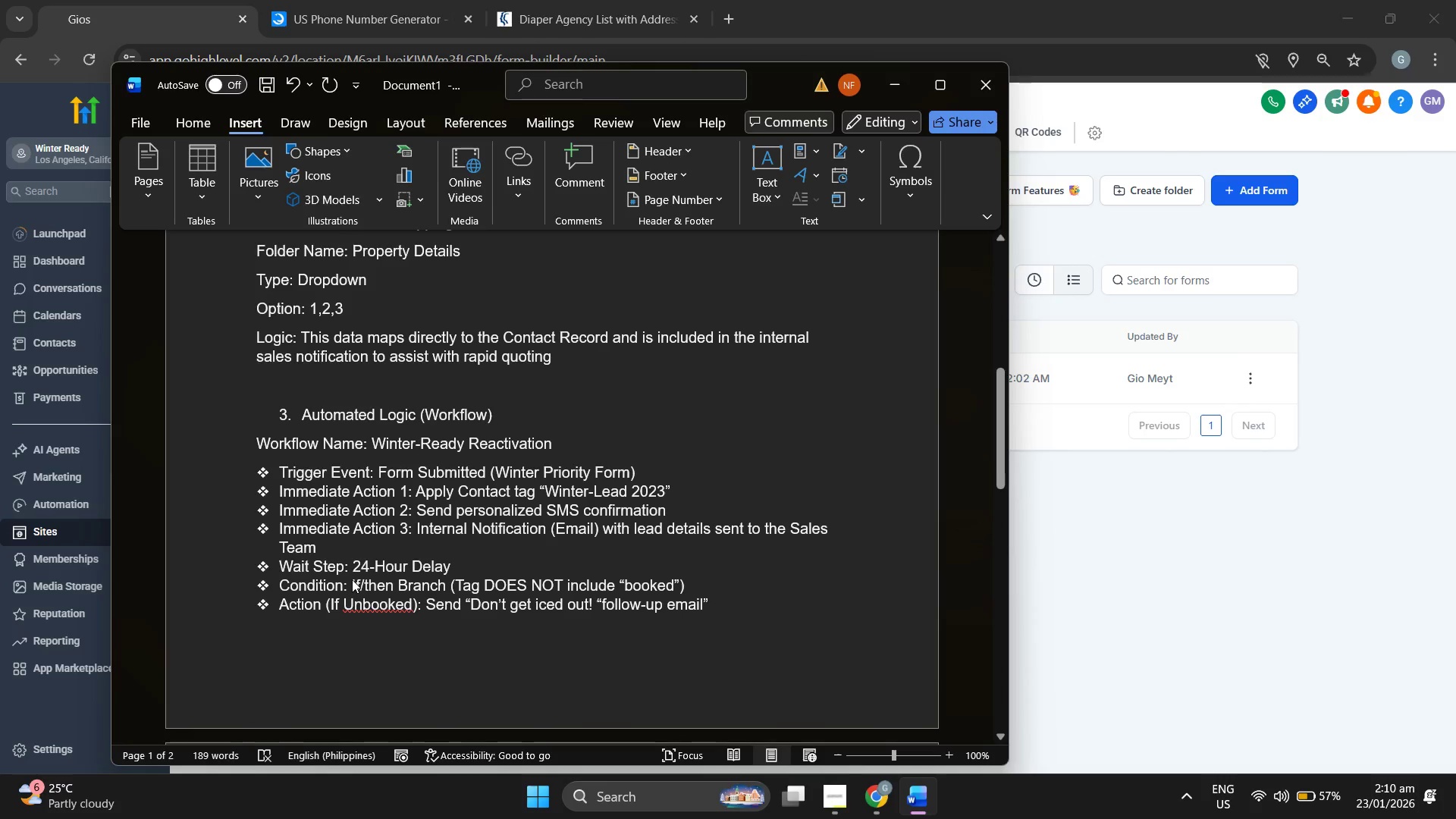 
scroll: coordinate [488, 498], scroll_direction: down, amount: 3.0
 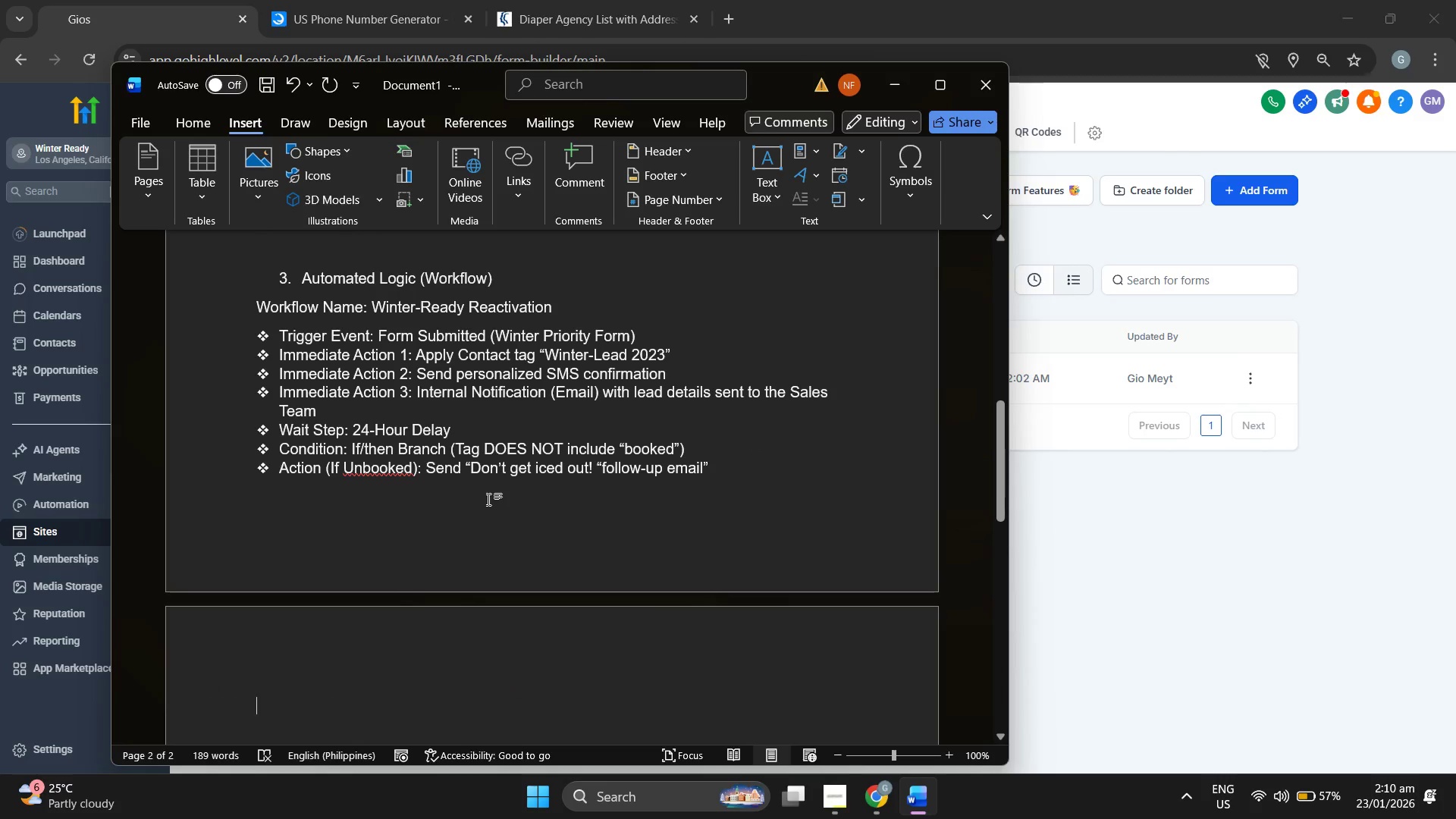 
key(Enter)
 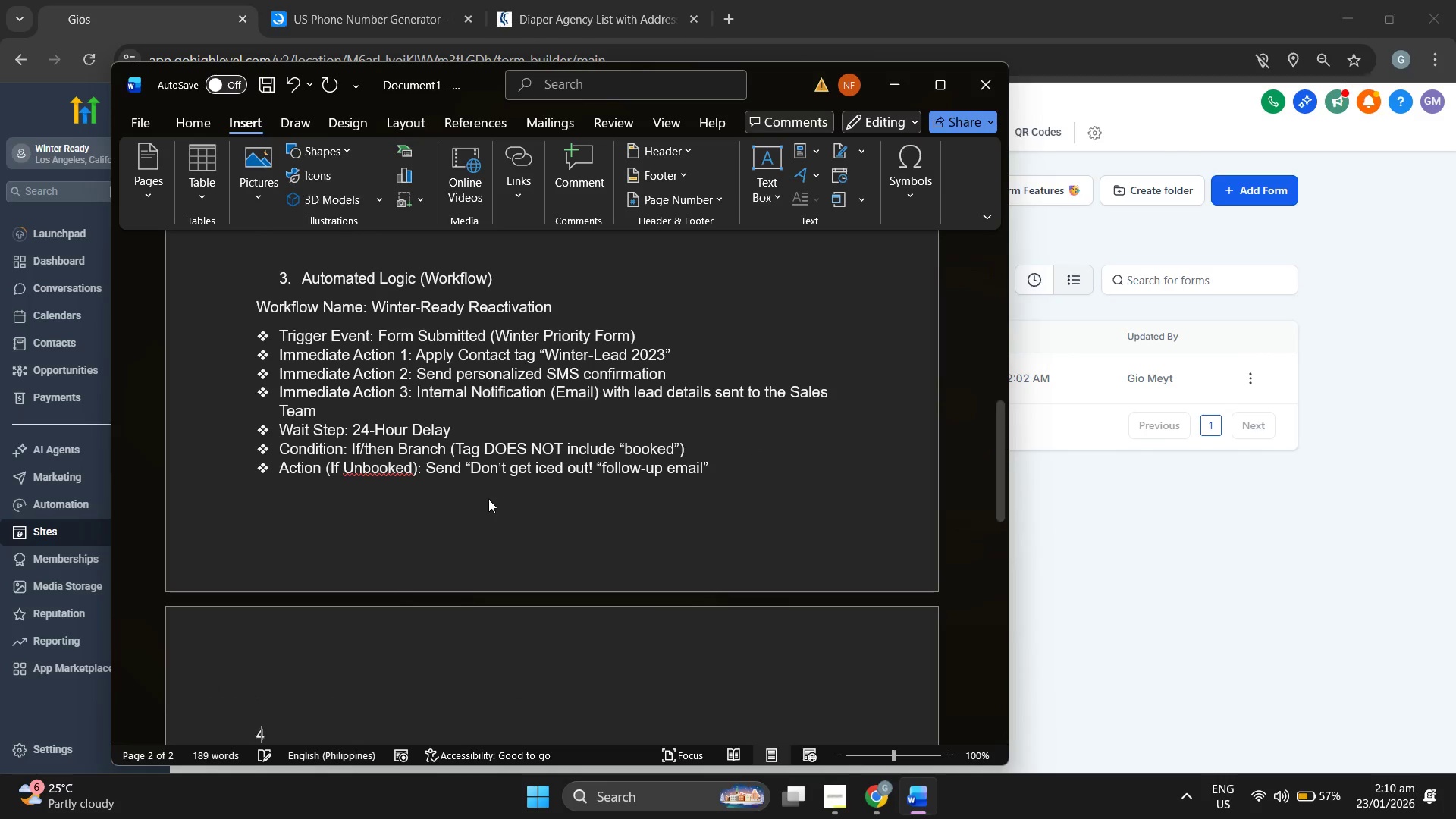 
type(4. Qua)
 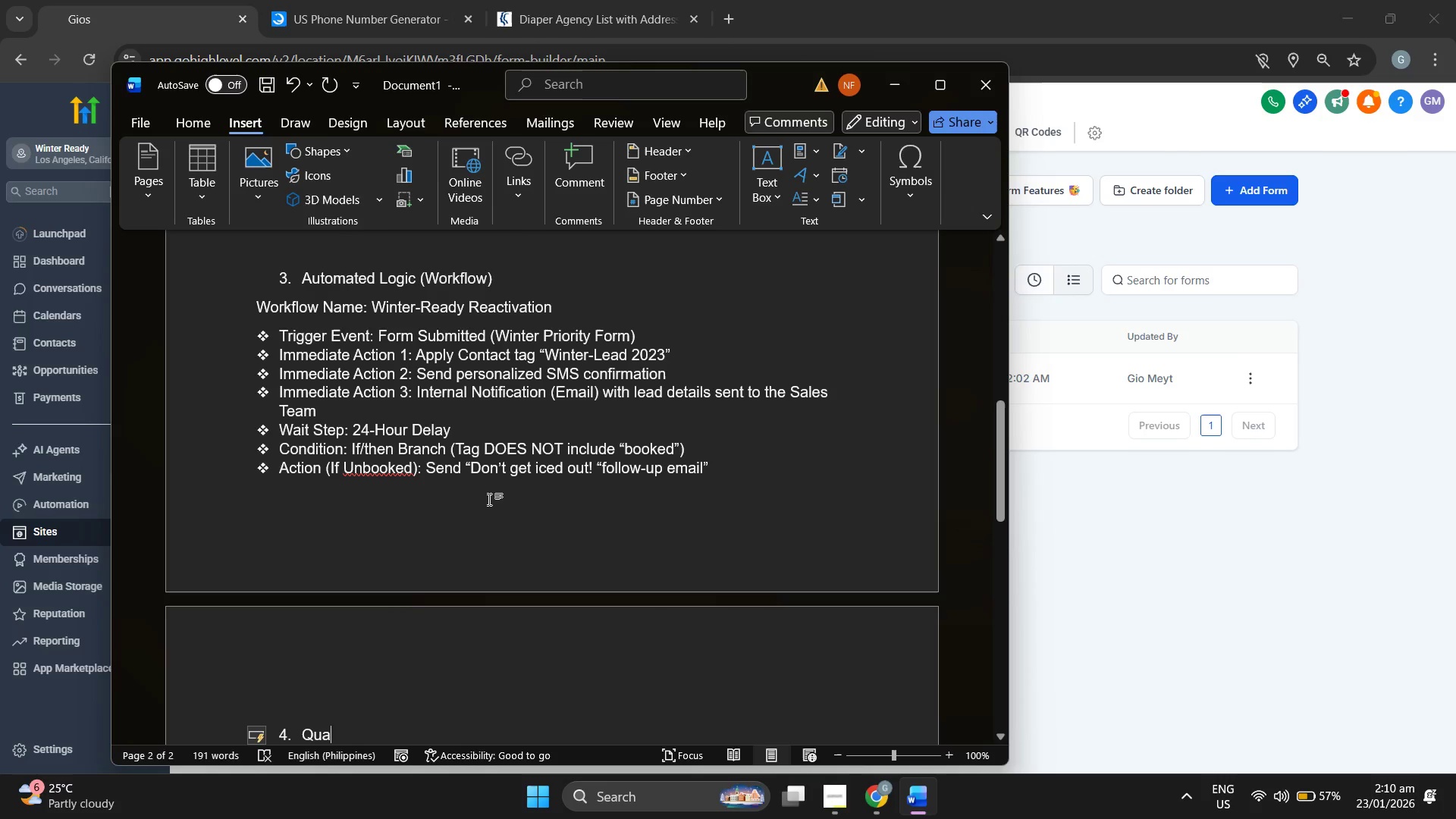 
scroll: coordinate [490, 496], scroll_direction: up, amount: 16.0
 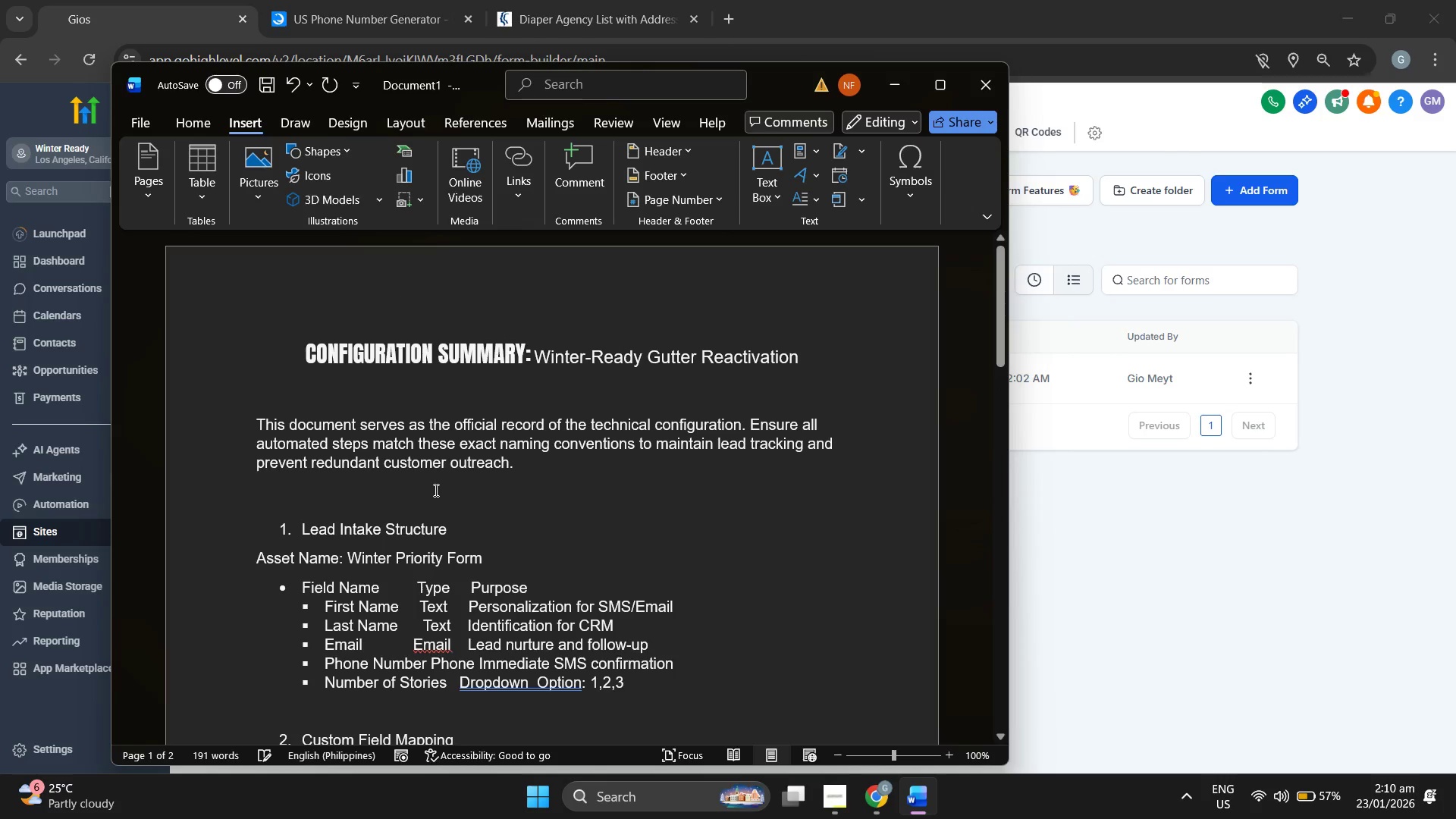 
scroll: coordinate [435, 490], scroll_direction: down, amount: 15.0
 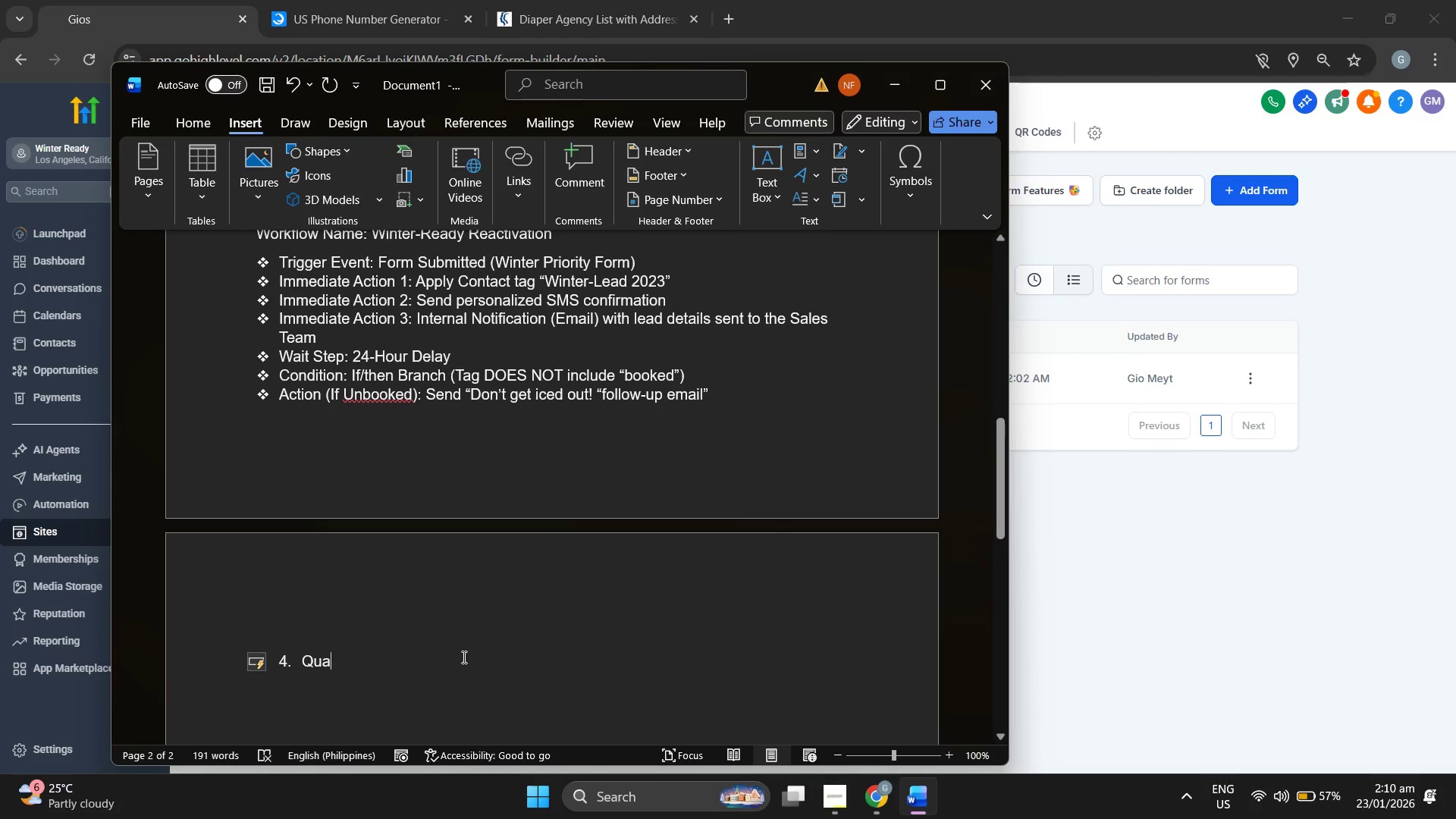 
type(lity Assutance)
key(Backspace)
key(Backspace)
key(Backspace)
key(Backspace)
key(Backspace)
type(rance )
 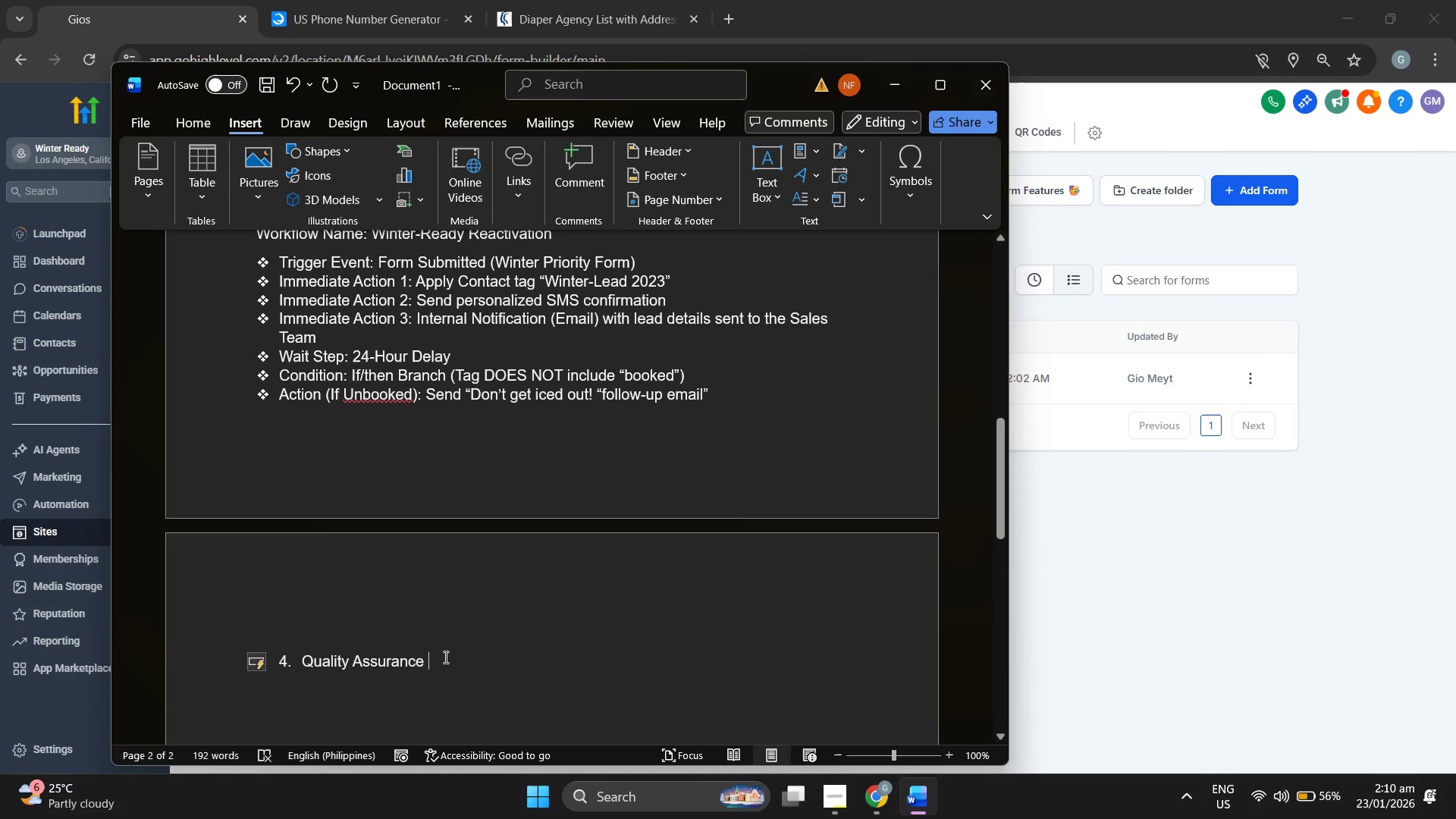 
type(Guilder)
key(Backspace)
type(lines:)
 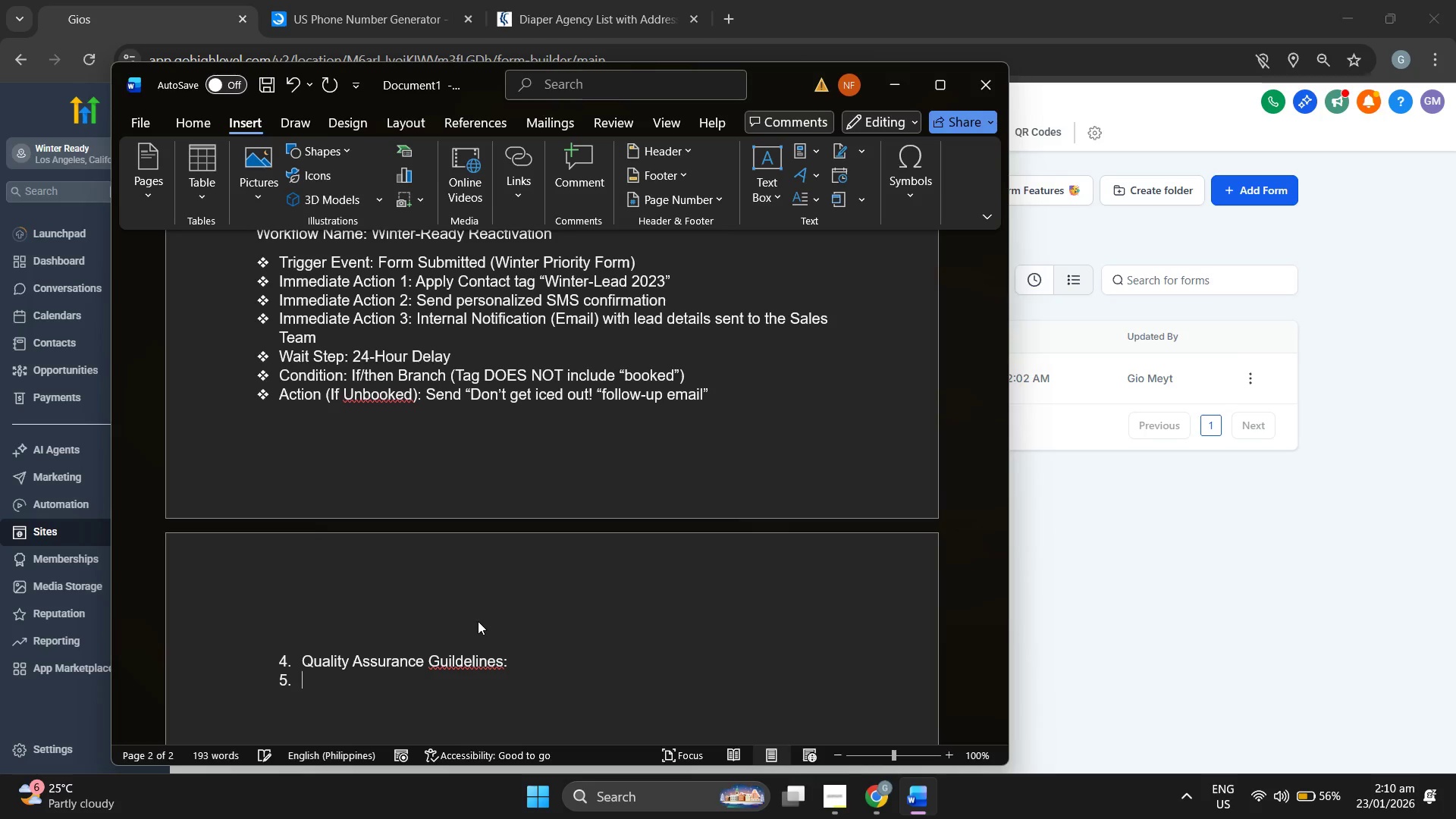 
 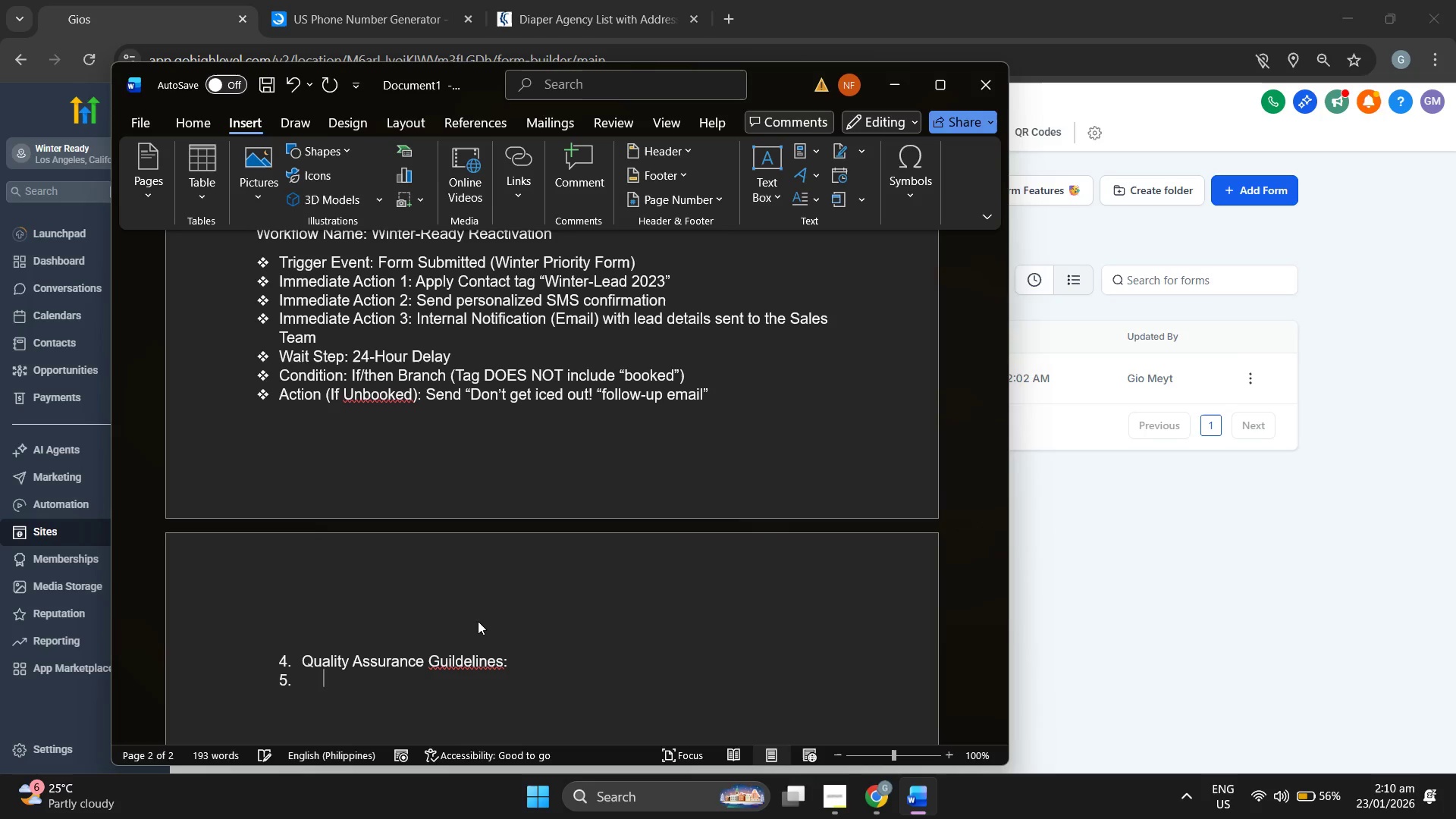 
key(Enter)
 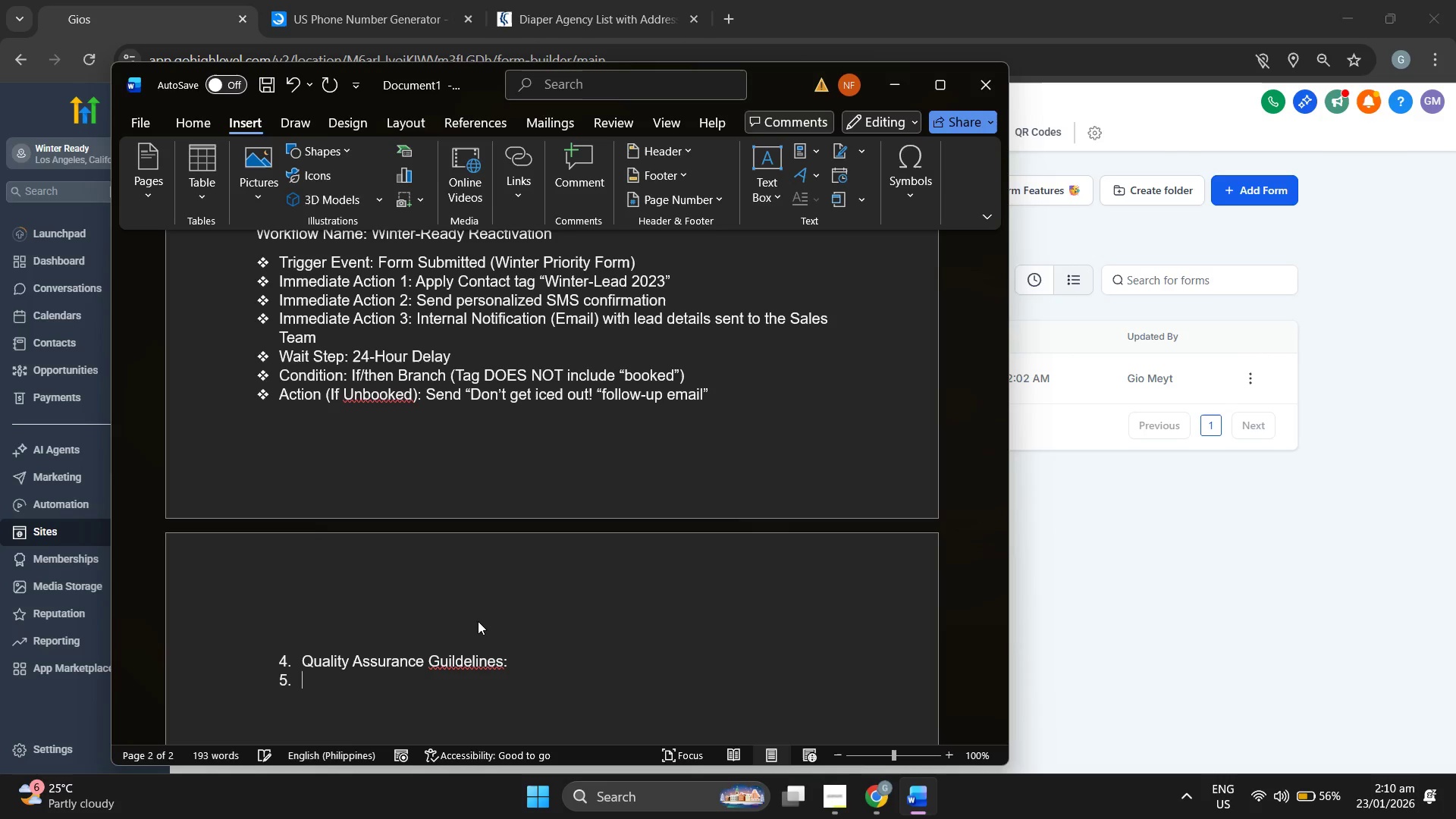 
key(Enter)
 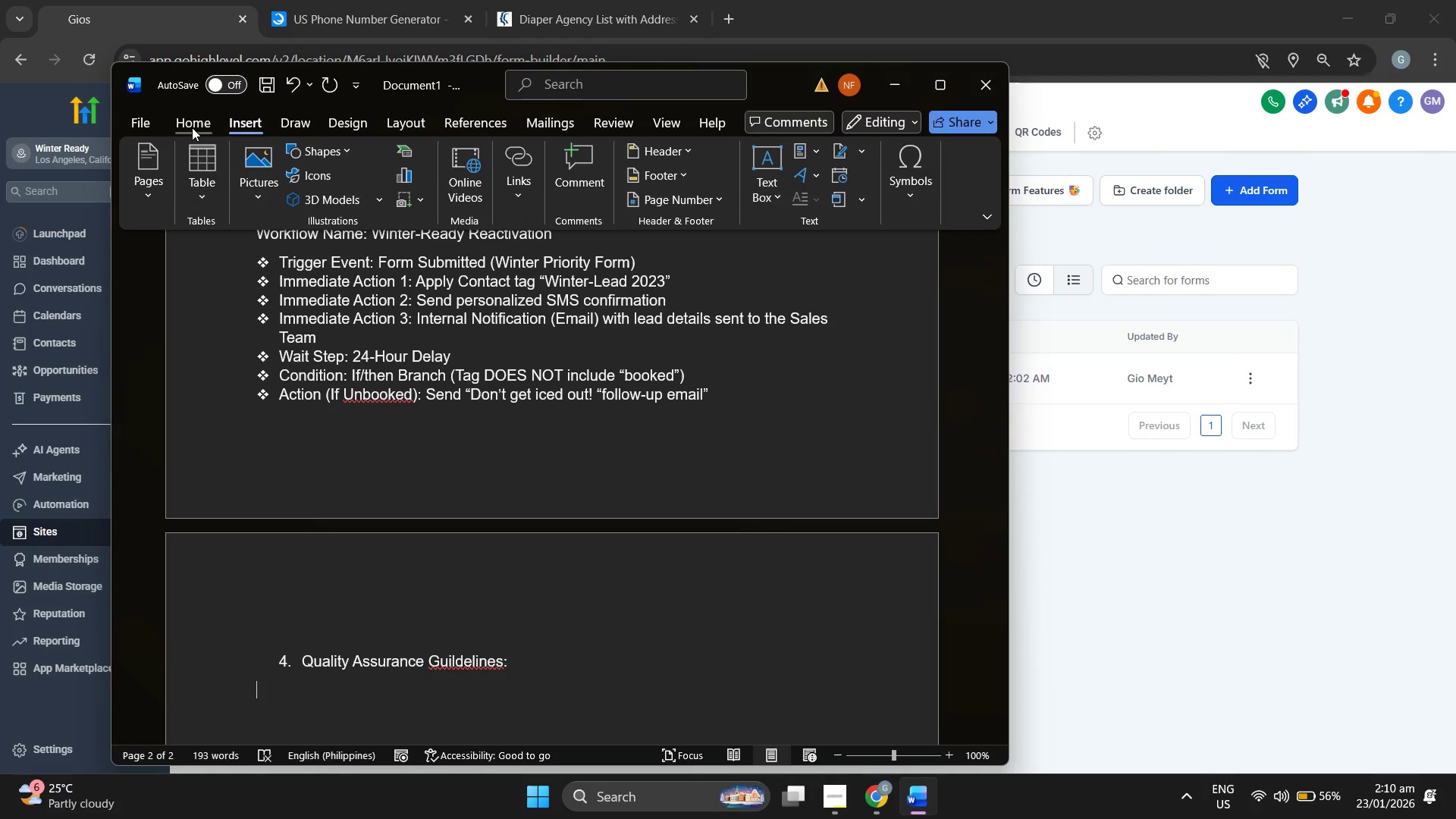 
wait(6.08)
 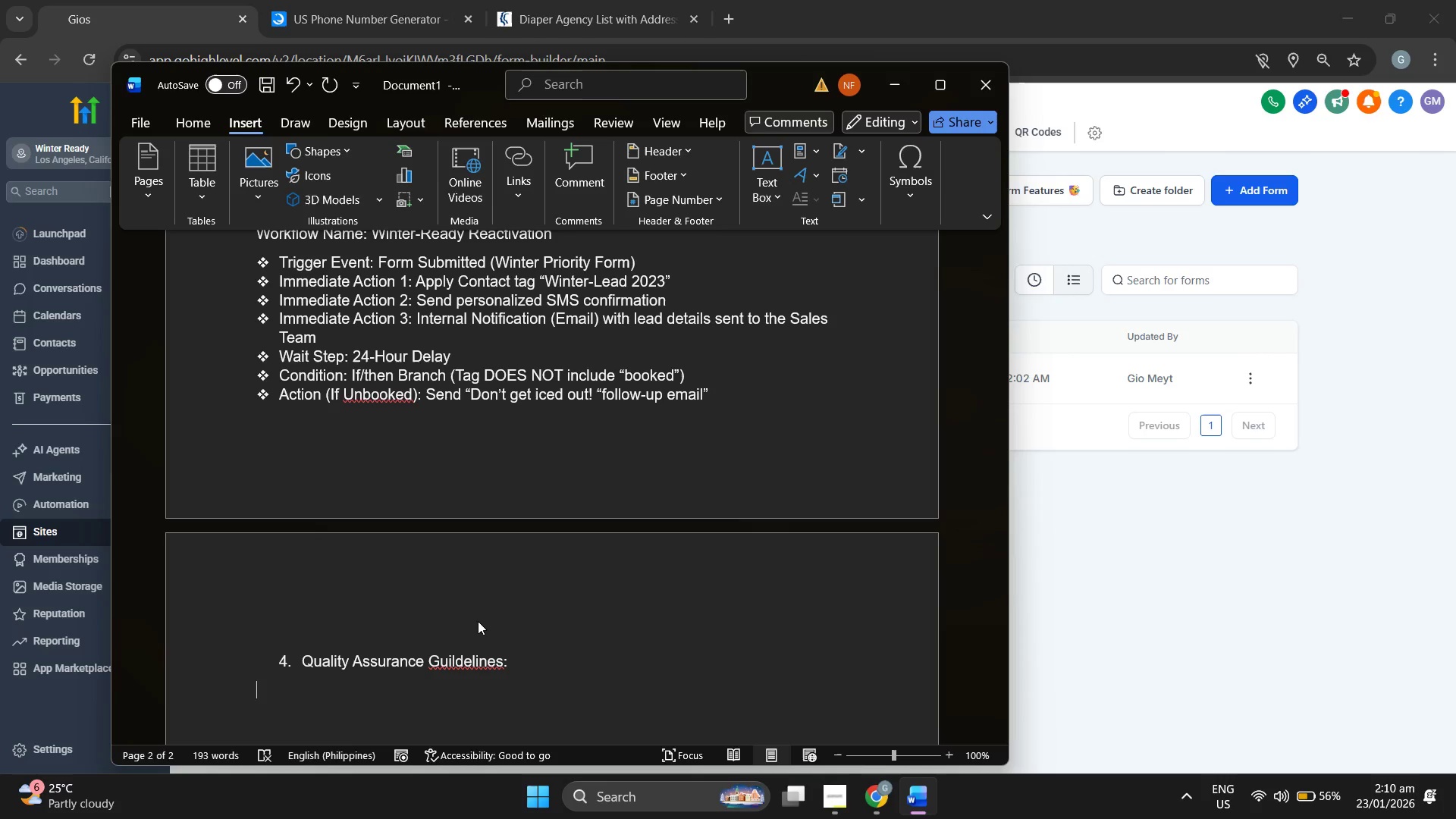 
scroll: coordinate [504, 420], scroll_direction: down, amount: 2.0
 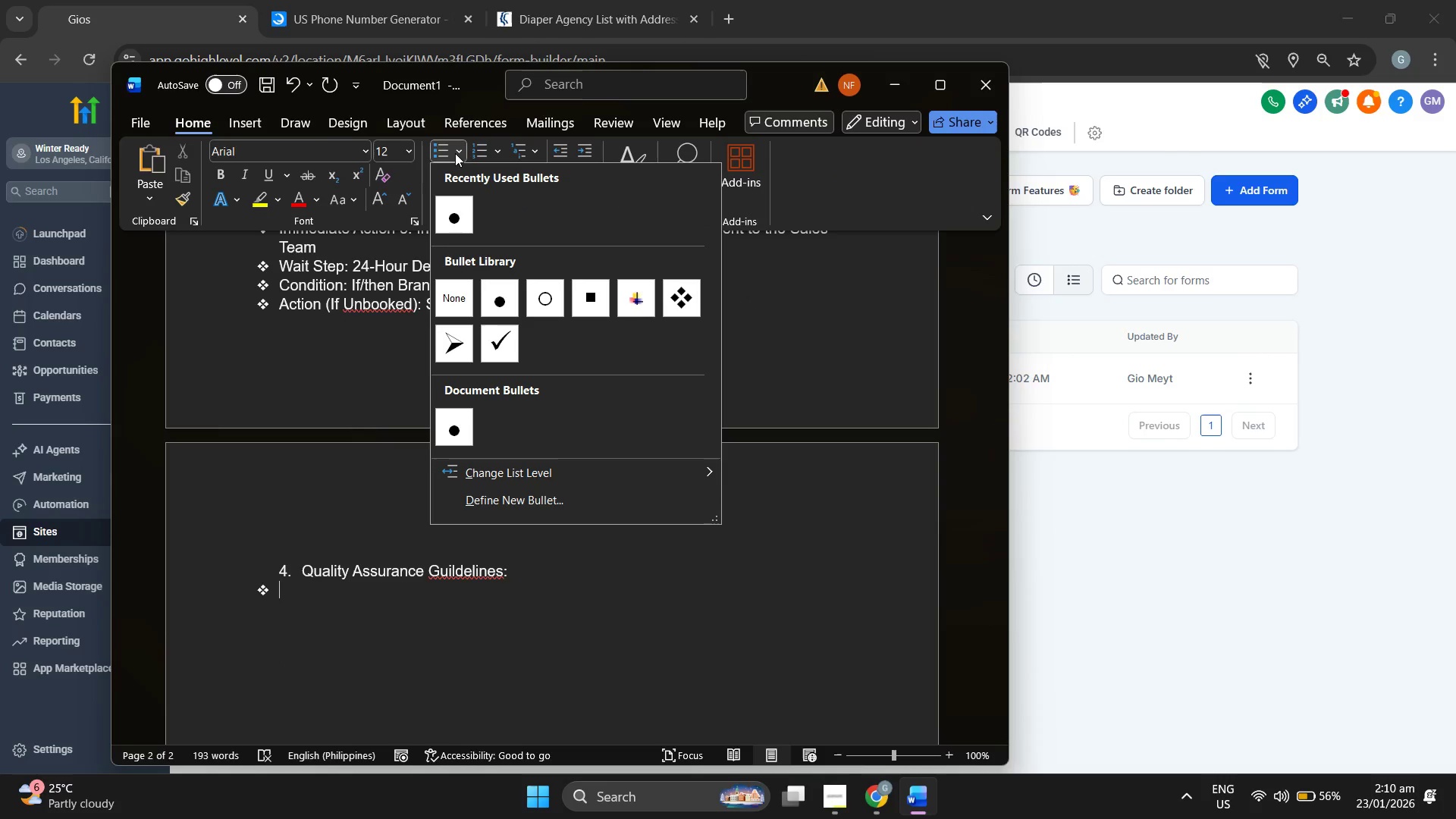 
left_click([464, 221])
 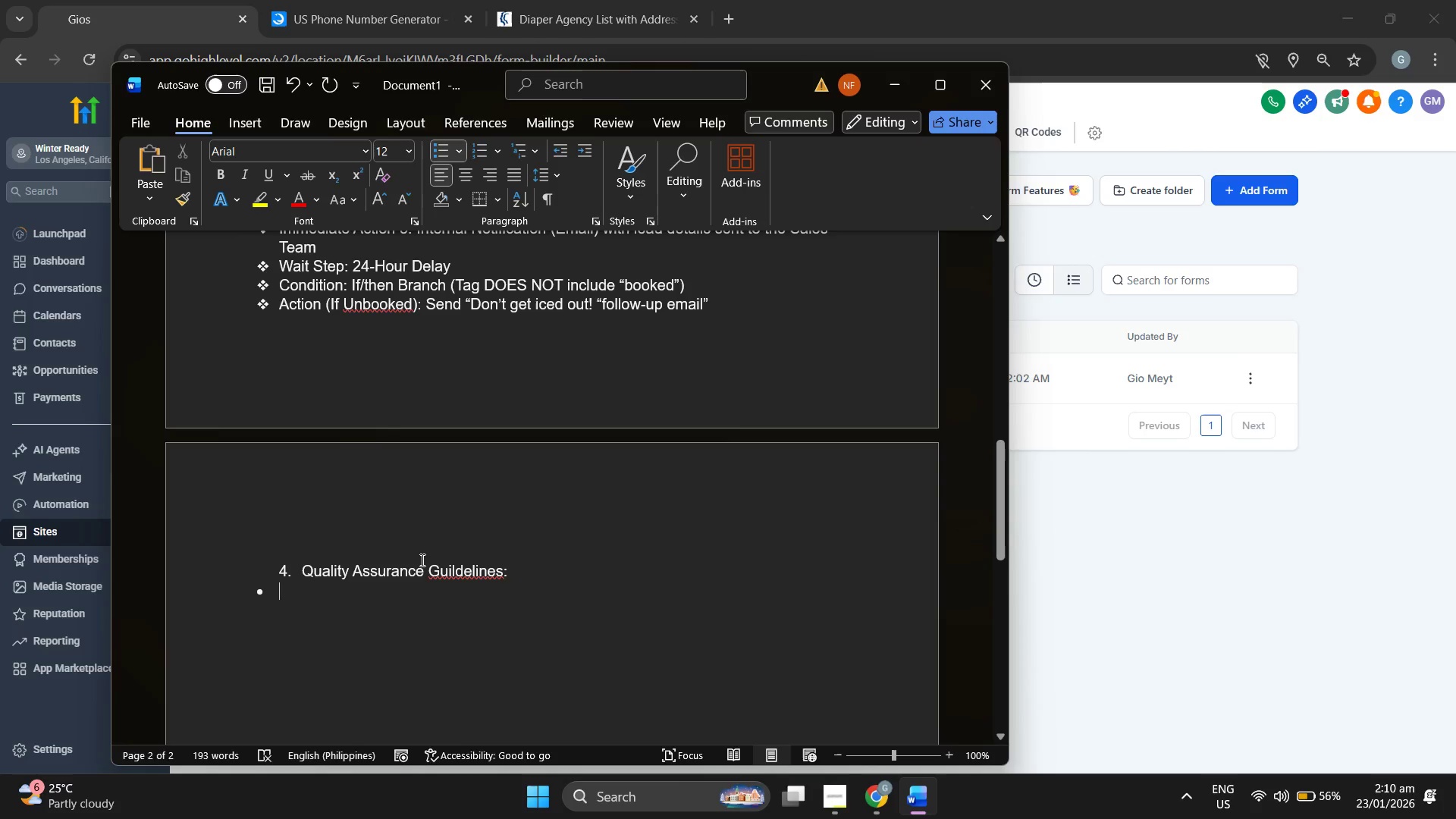 
type(Hall)
key(Backspace)
type(luuca)
key(Backspace)
type(ination Check :)
key(Backspace)
key(Backspace)
type(: Whne )
key(Backspace)
key(Backspace)
key(Backspace)
type(en reviewing the "Number of Stories")
 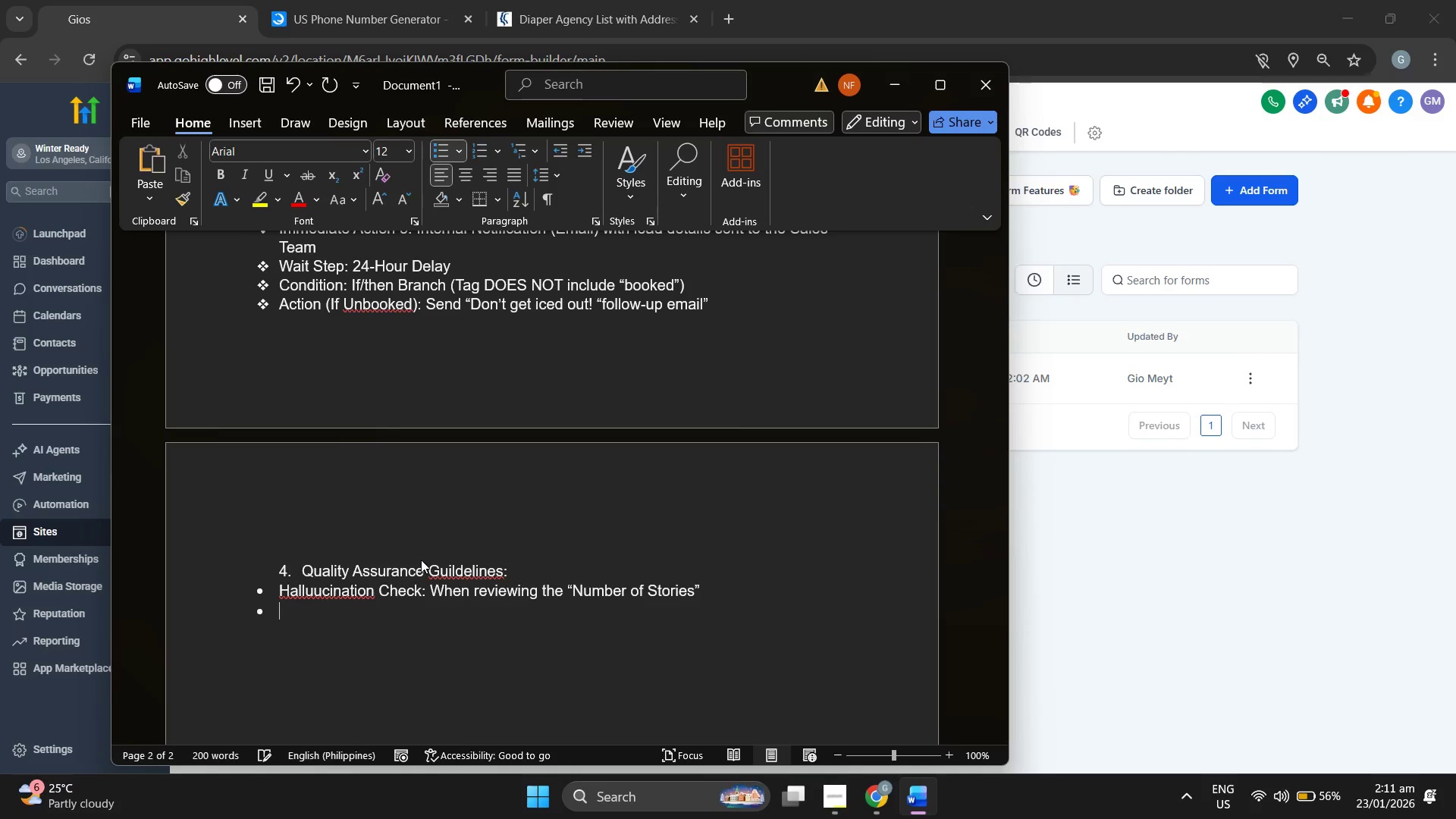 
 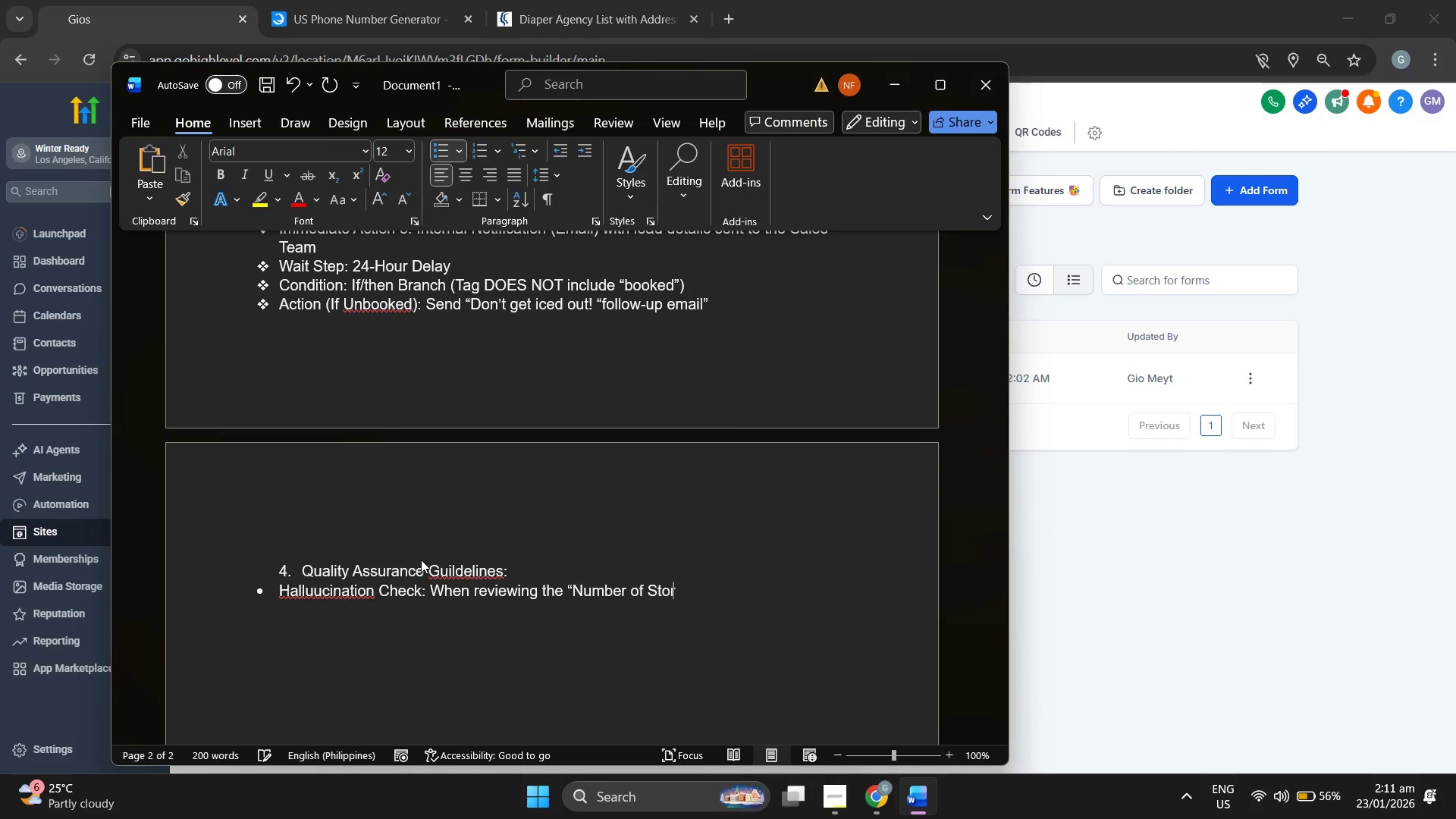 
key(Enter)
 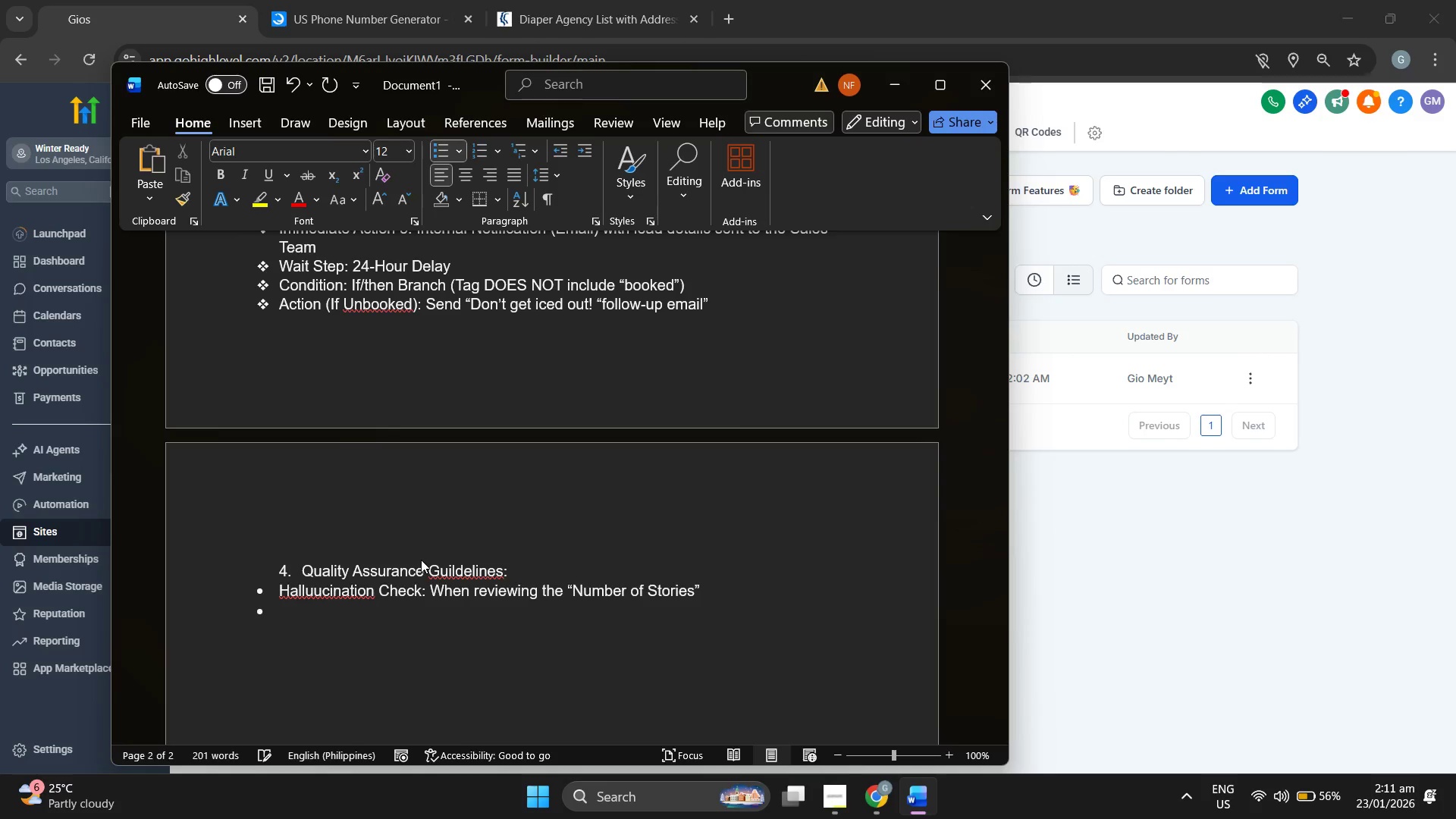 
type(fiked)
key(Backspace)
key(Backspace)
key(Backspace)
key(Backspace)
key(Backspace)
key(Backspace)
type(filed)
key(Backspace)
key(Backspace)
key(Backspace)
type(led)
key(Backspace)
key(Backspace)
key(Backspace)
type(eld, cor)
key(Backspace)
key(Backspace)
type(ross-f)
key(Backspace)
type(reference with Google Earth before)
 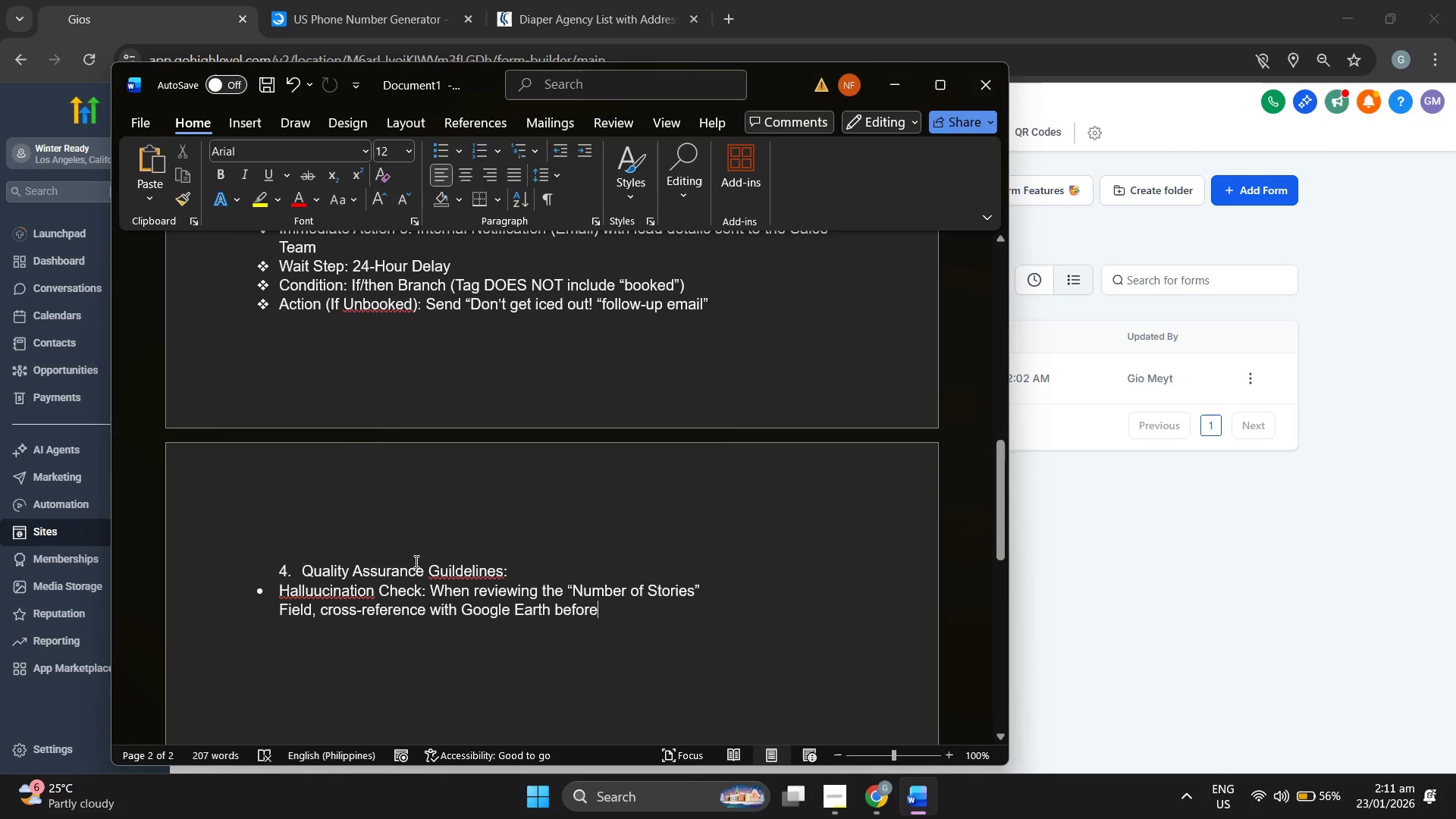 
wait(17.16)
 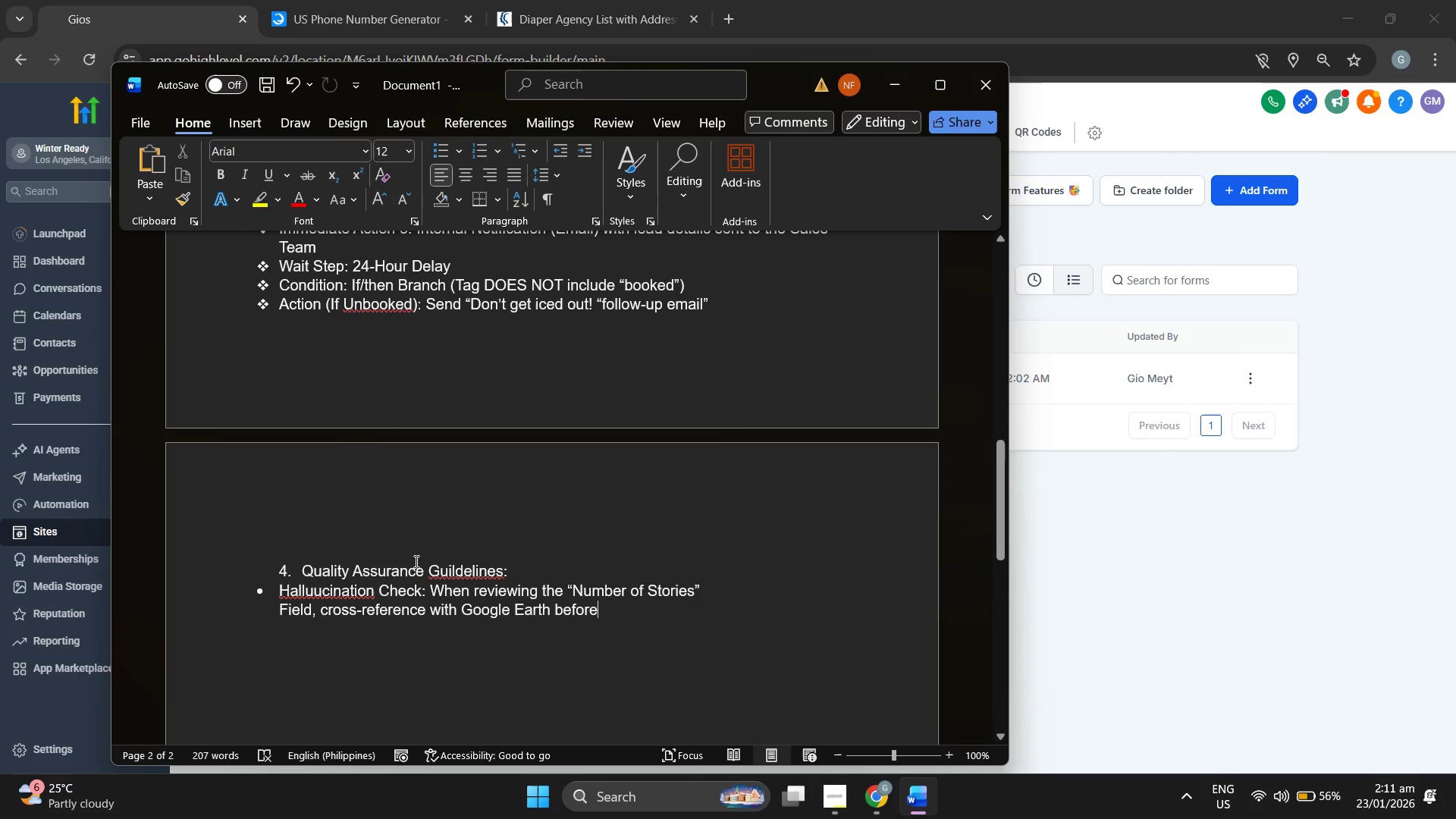 
type( quoting to ensure customer accuracy on 3+ sot)
key(Backspace)
key(Backspace)
type(toy)
key(Backspace)
type(ry homes)
 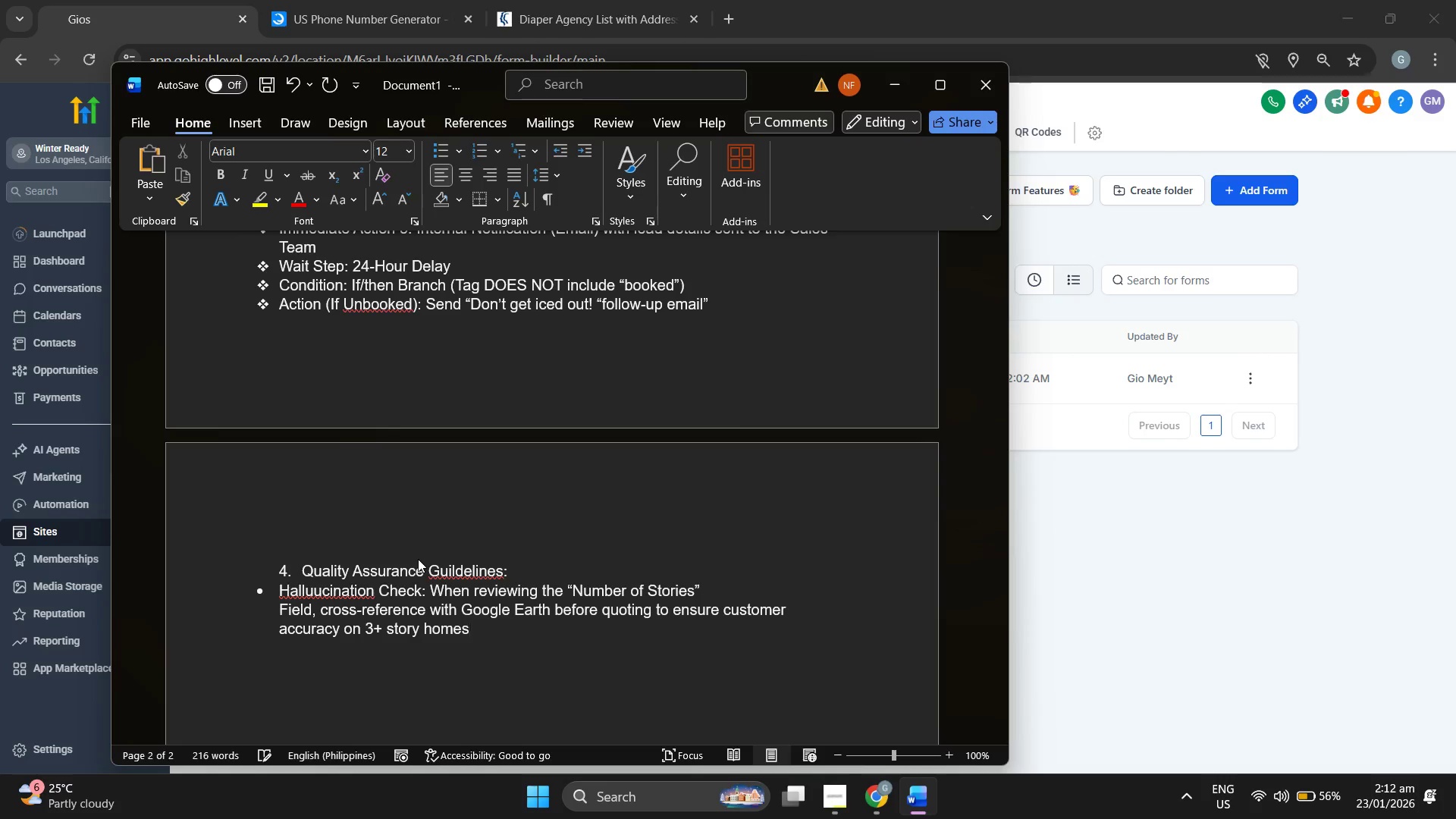 
key(Enter)
 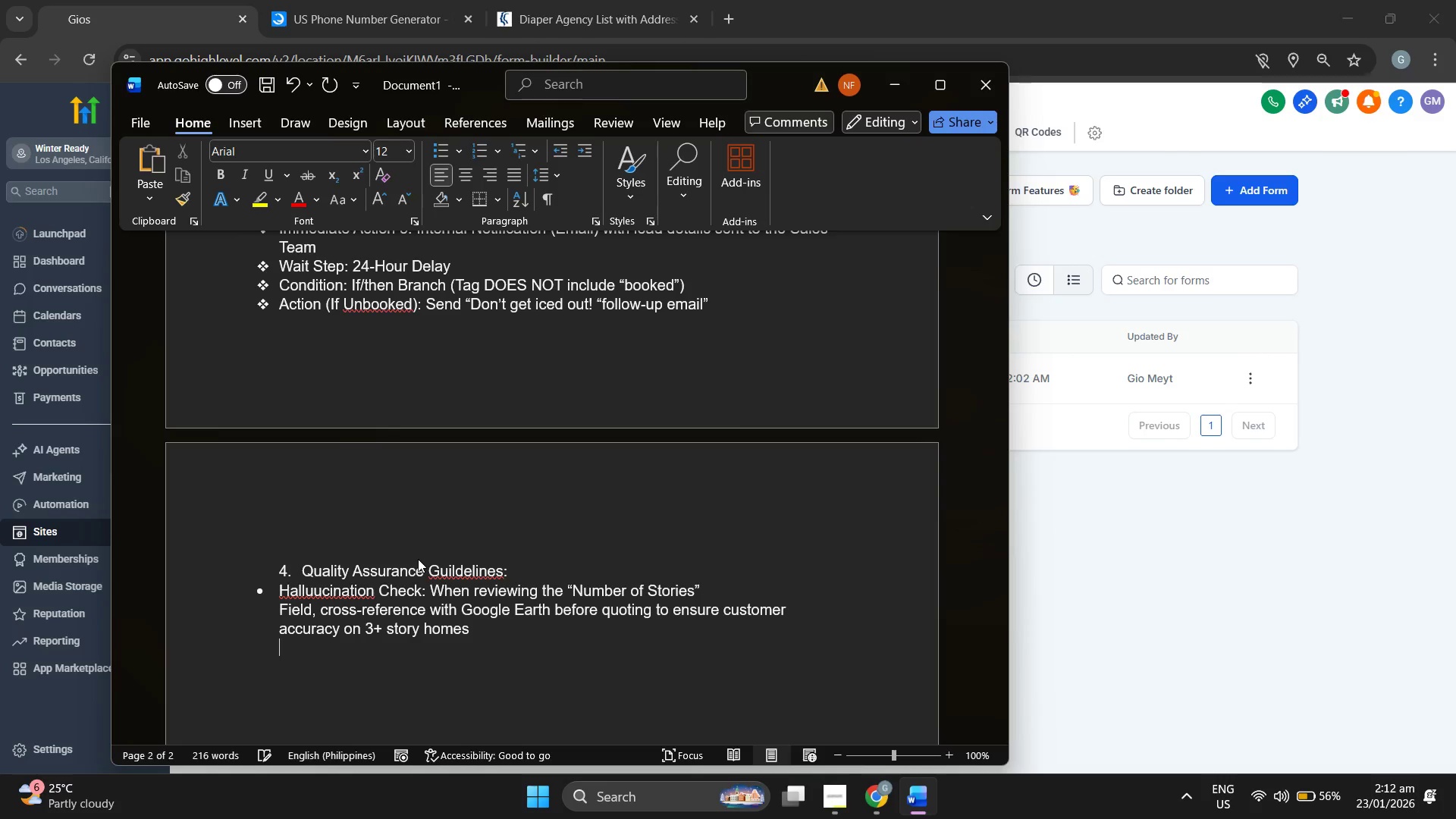 
key(Enter)
 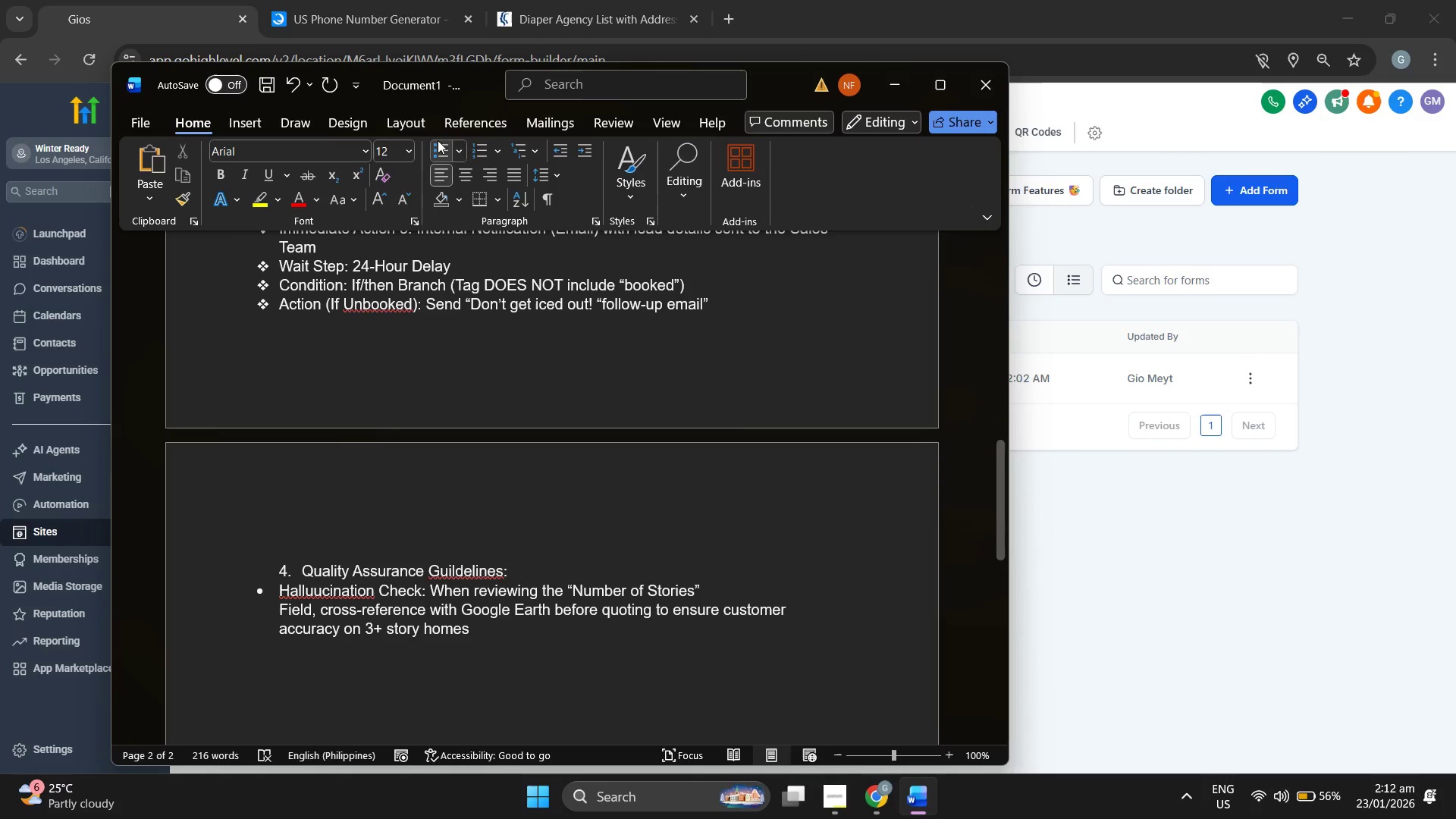 
left_click([435, 155])
 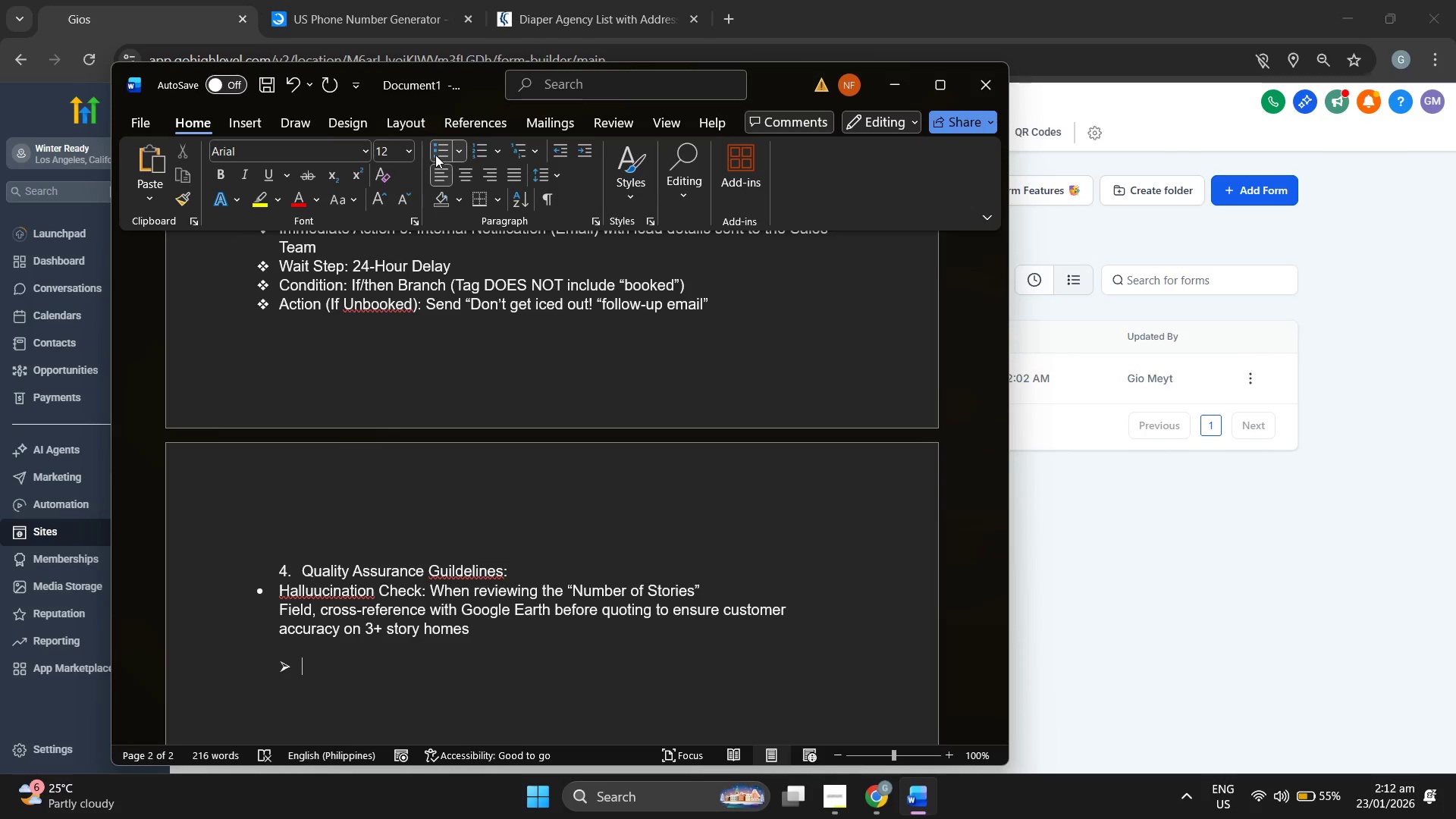 
key(Backspace)
 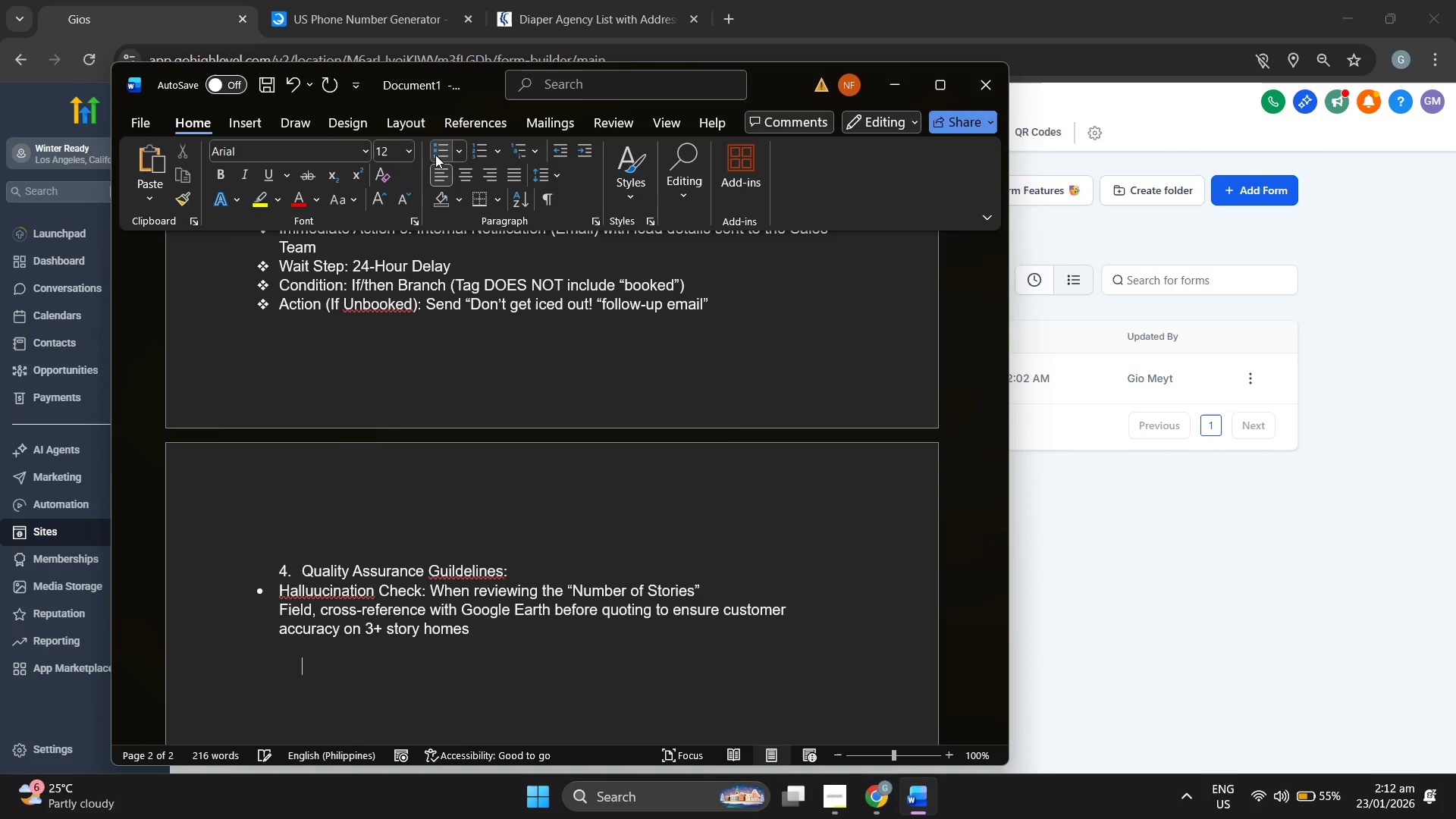 
key(Backspace)
 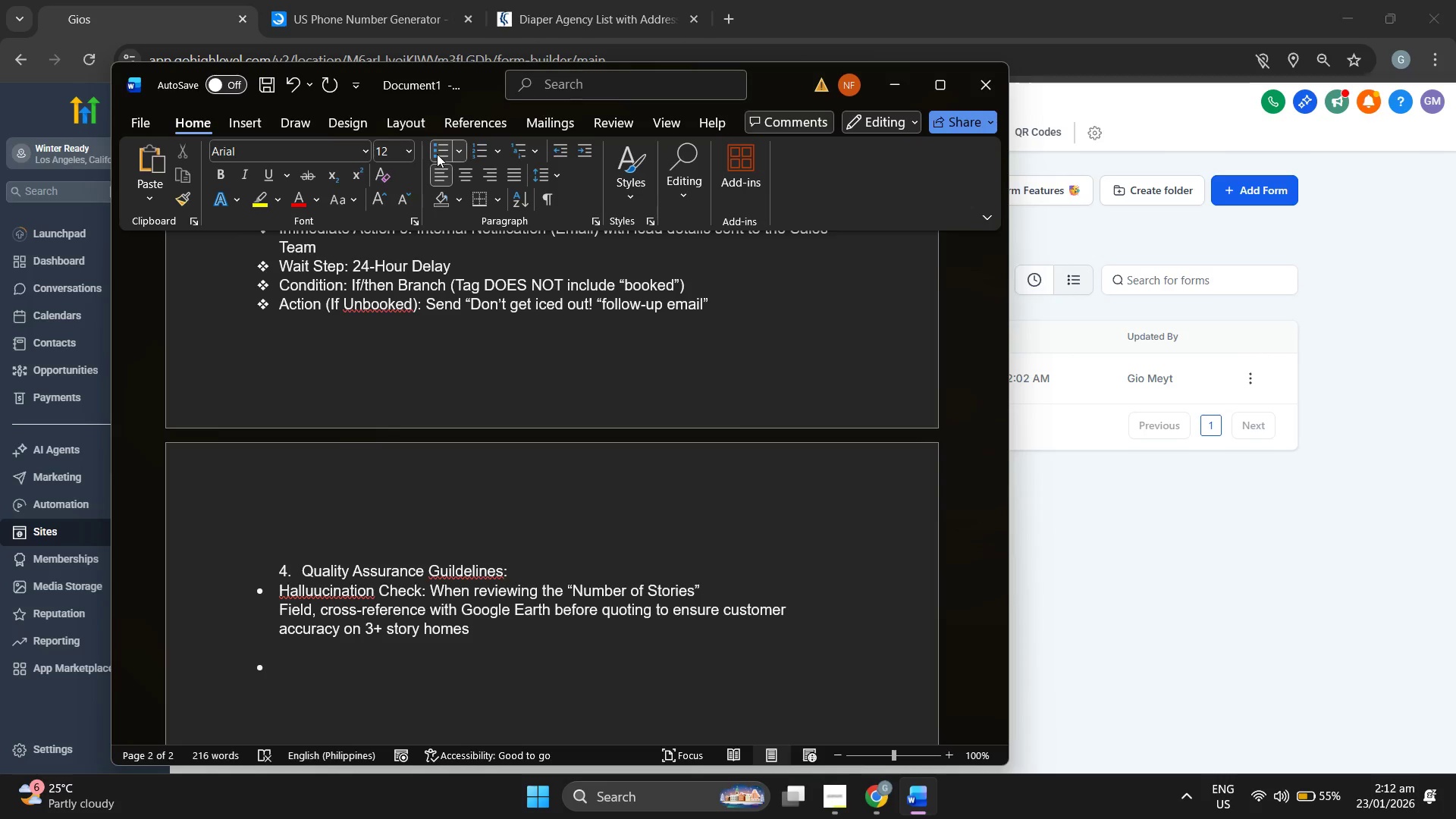 
type(Labelv)
key(Backspace)
type( Validation: If )
key(Backspace)
type( a customer submits the form multiple times, the "Allow Duplication" Setting is OFF t prev)
key(Backspace)
key(Backspace)
key(Backspace)
key(Backspace)
key(Backspace)
type(o prv)
key(Backspace)
type(event spamming the contact with multiple SMS confirmations)
 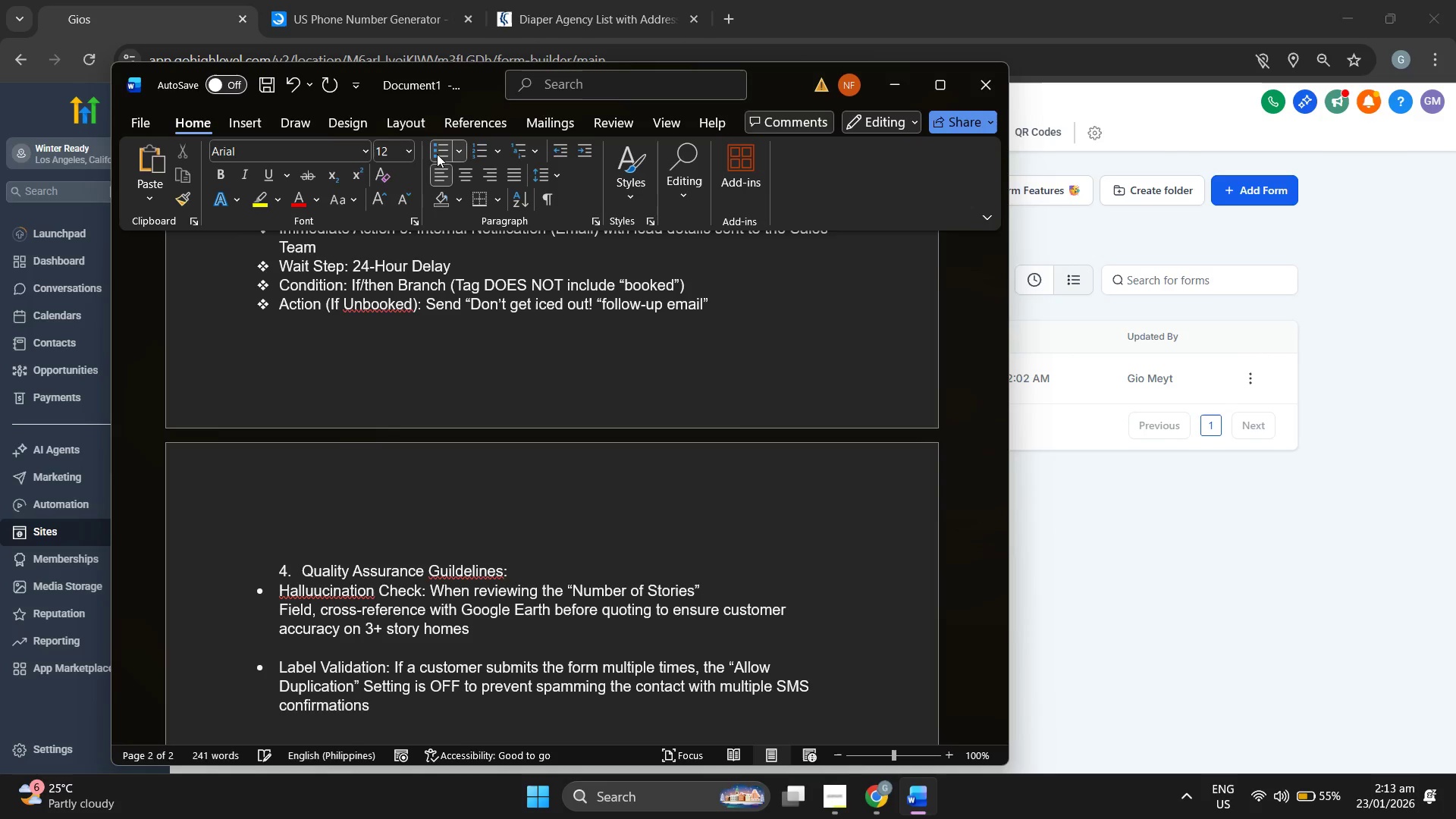 
key(Enter)
 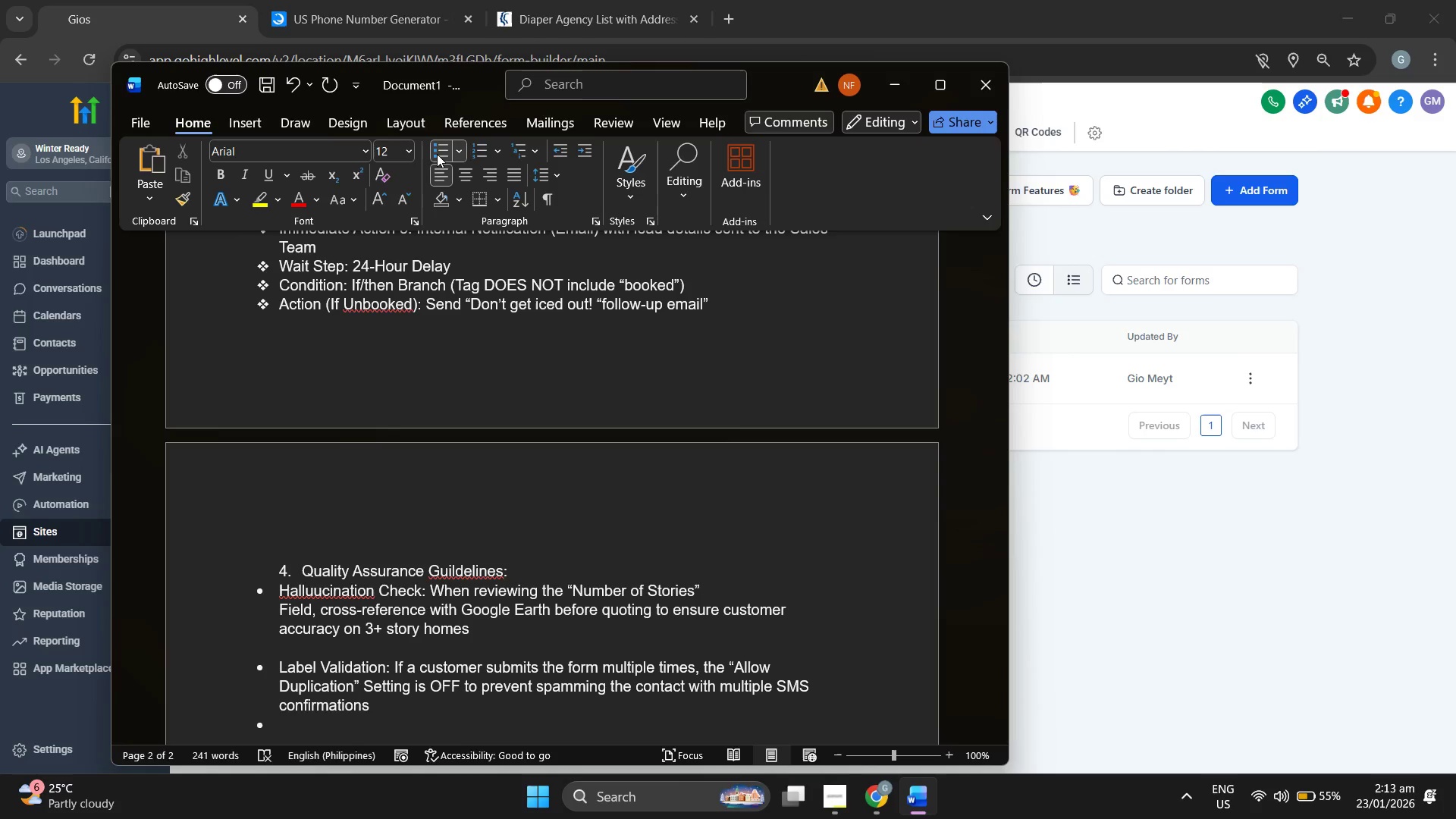 
type(Taggi)
key(Backspace)
key(Backspace)
key(Backspace)
key(Backspace)
key(Backspace)
key(Backspace)
 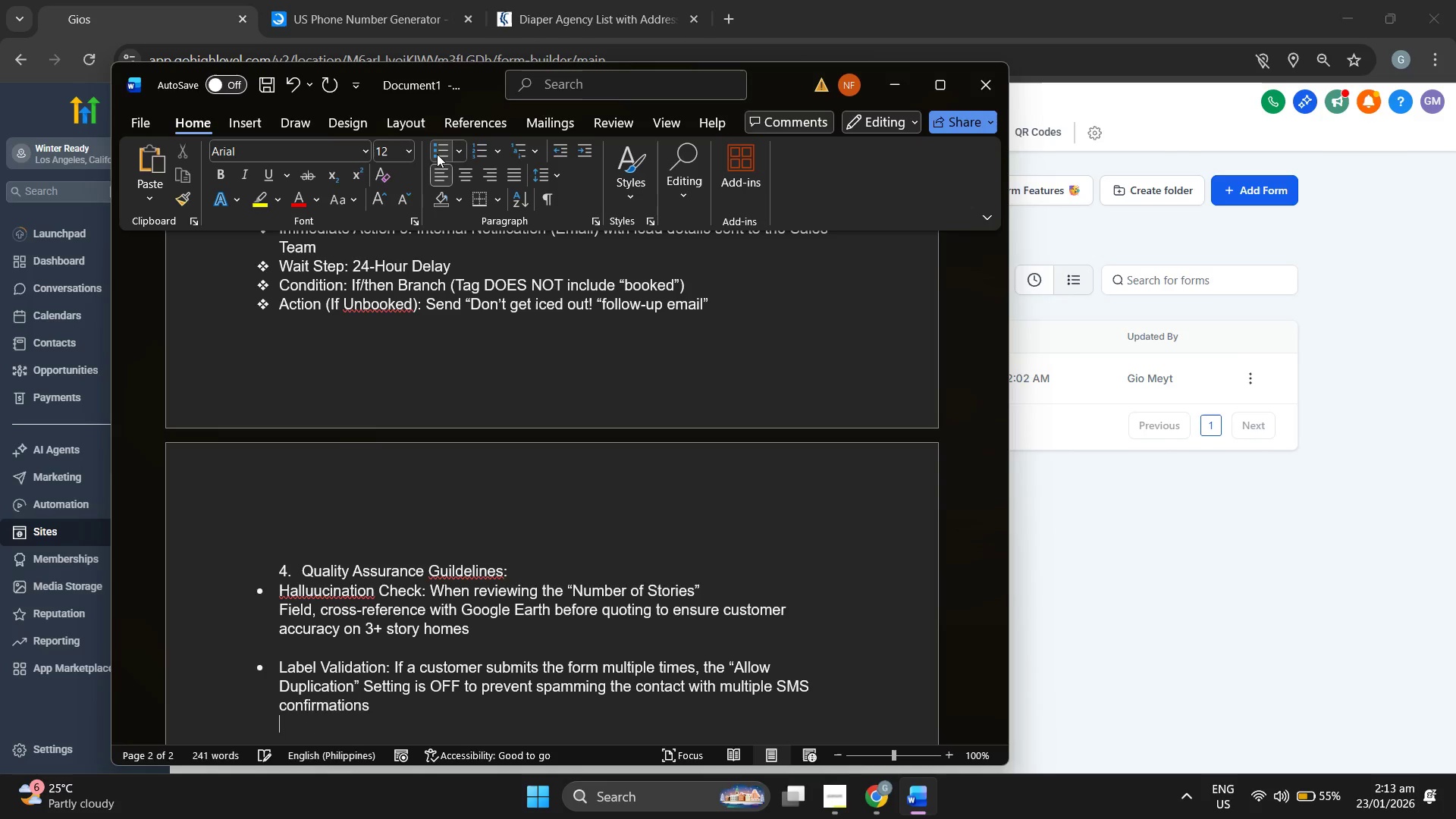 
key(Enter)
 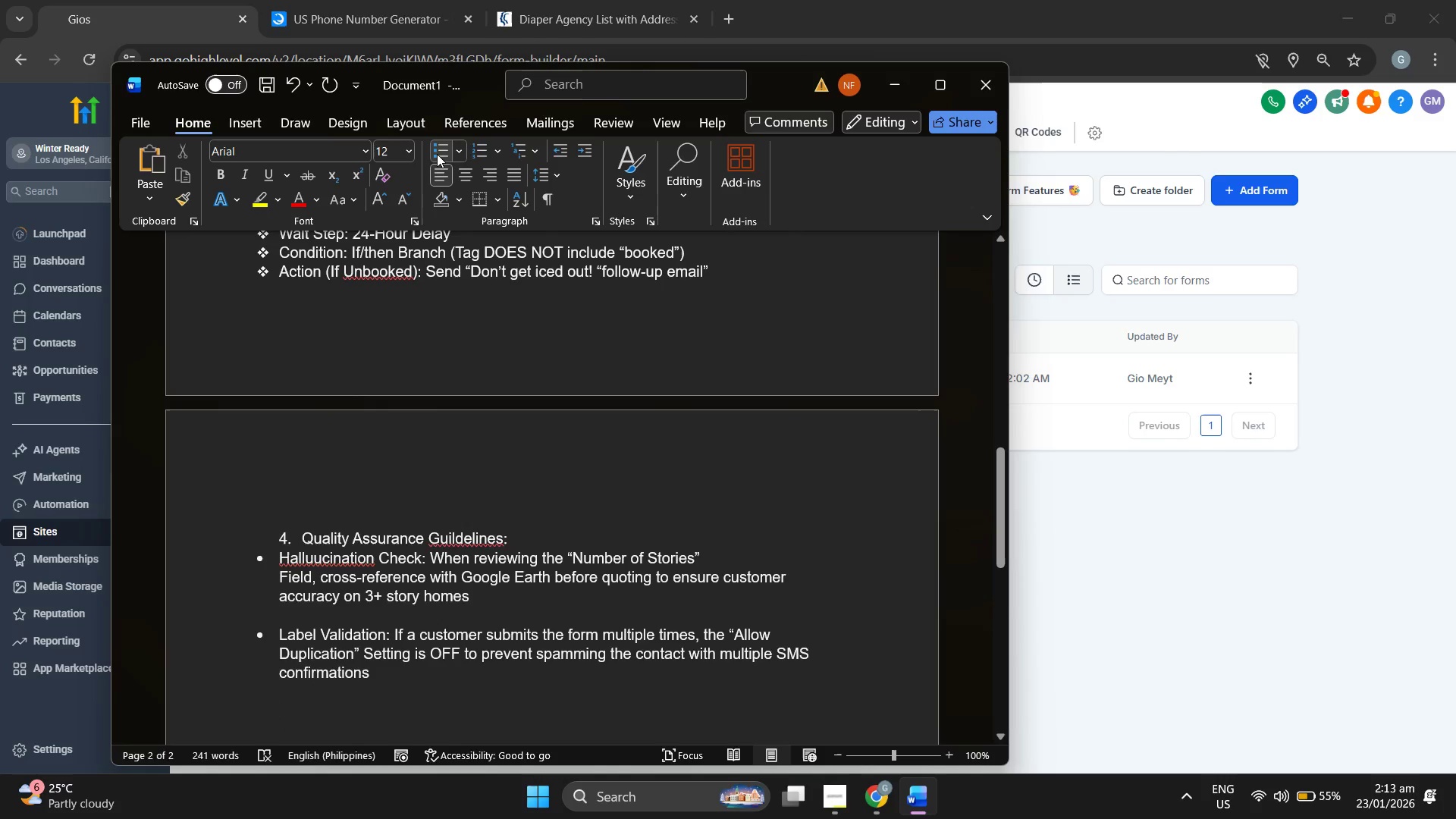 
key(Backspace)
 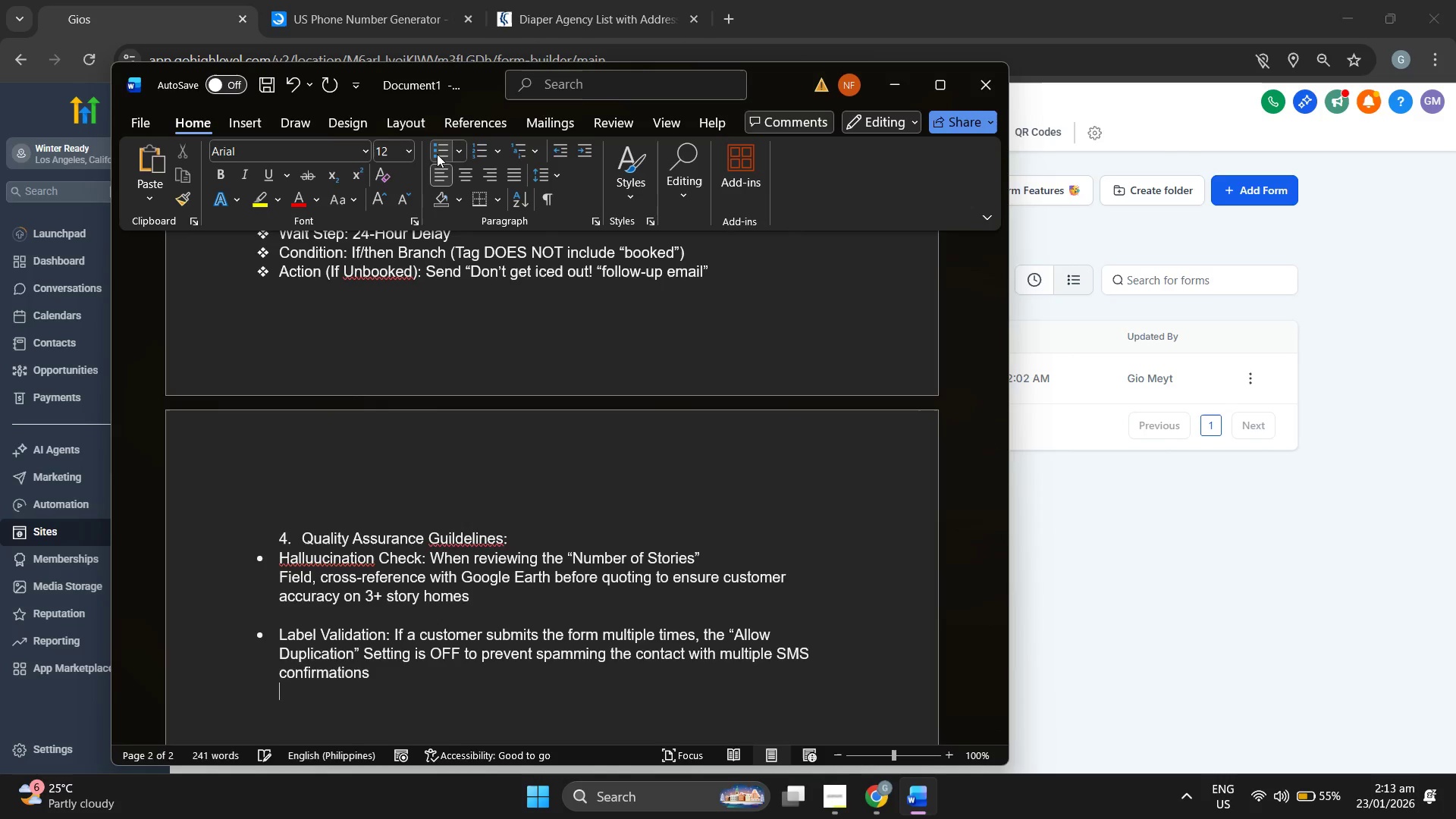 
key(Enter)
 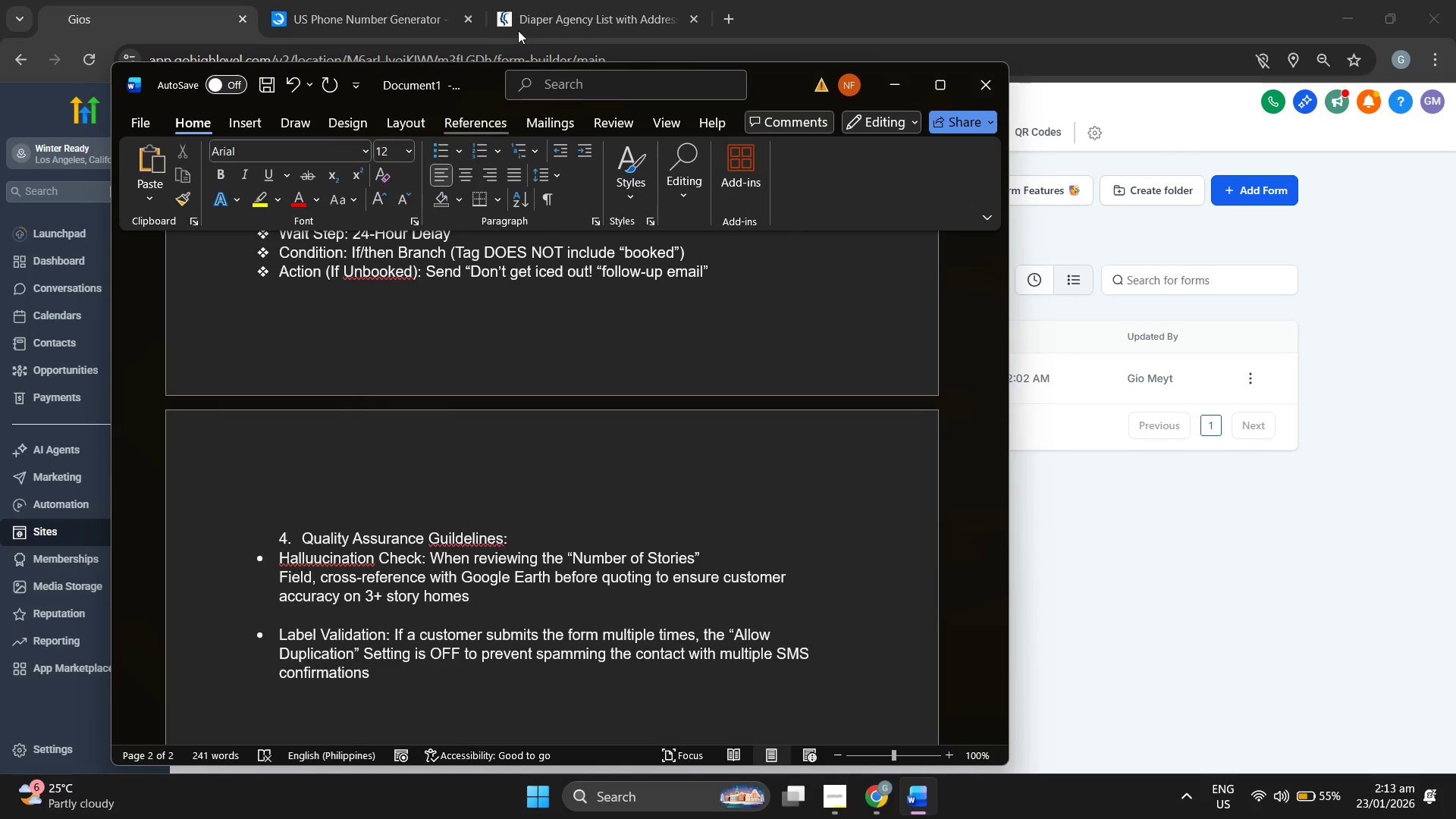 
left_click([440, 154])
 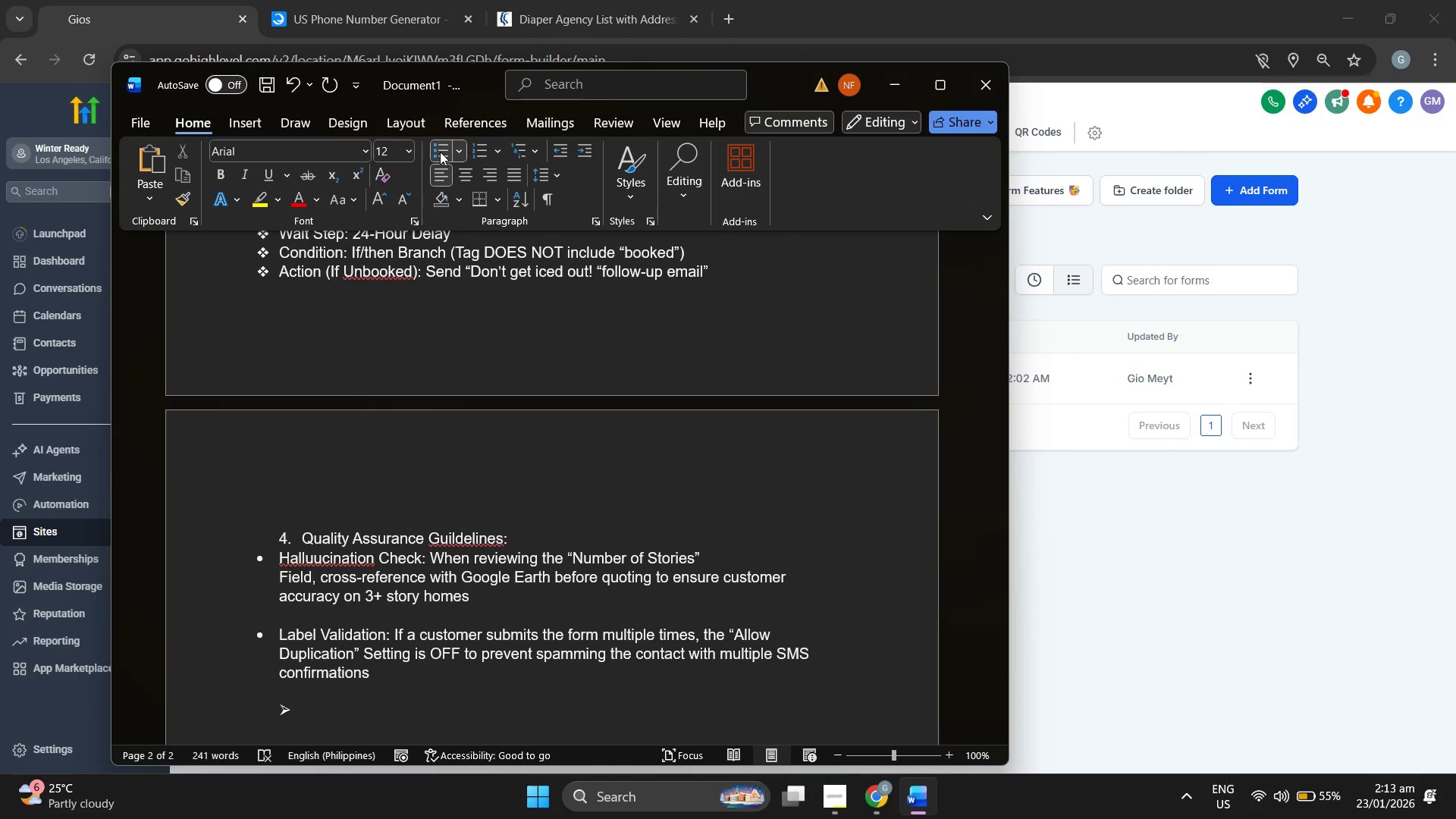 
key(Backspace)
 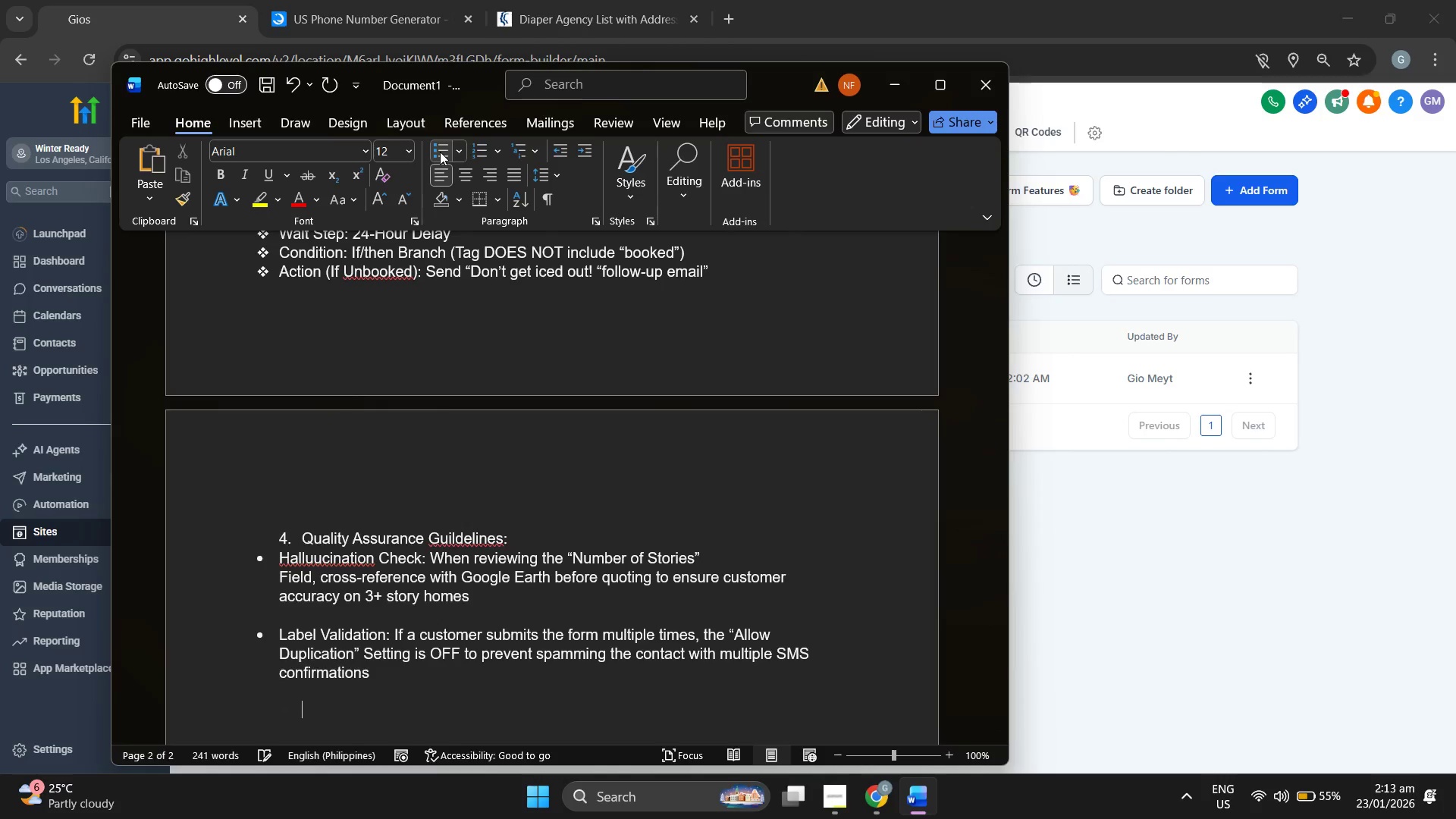 
key(Backspace)
 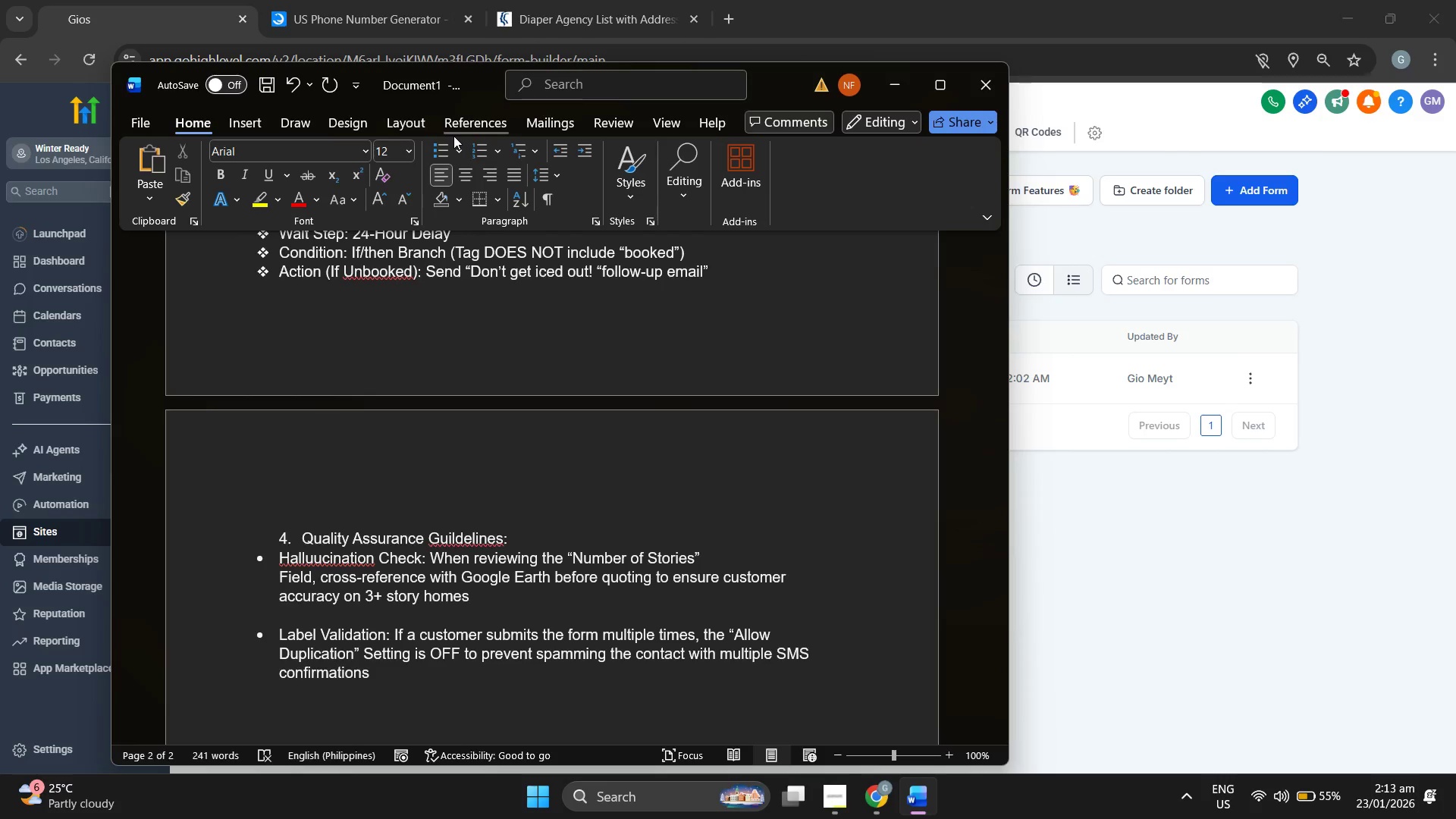 
left_click([441, 147])
 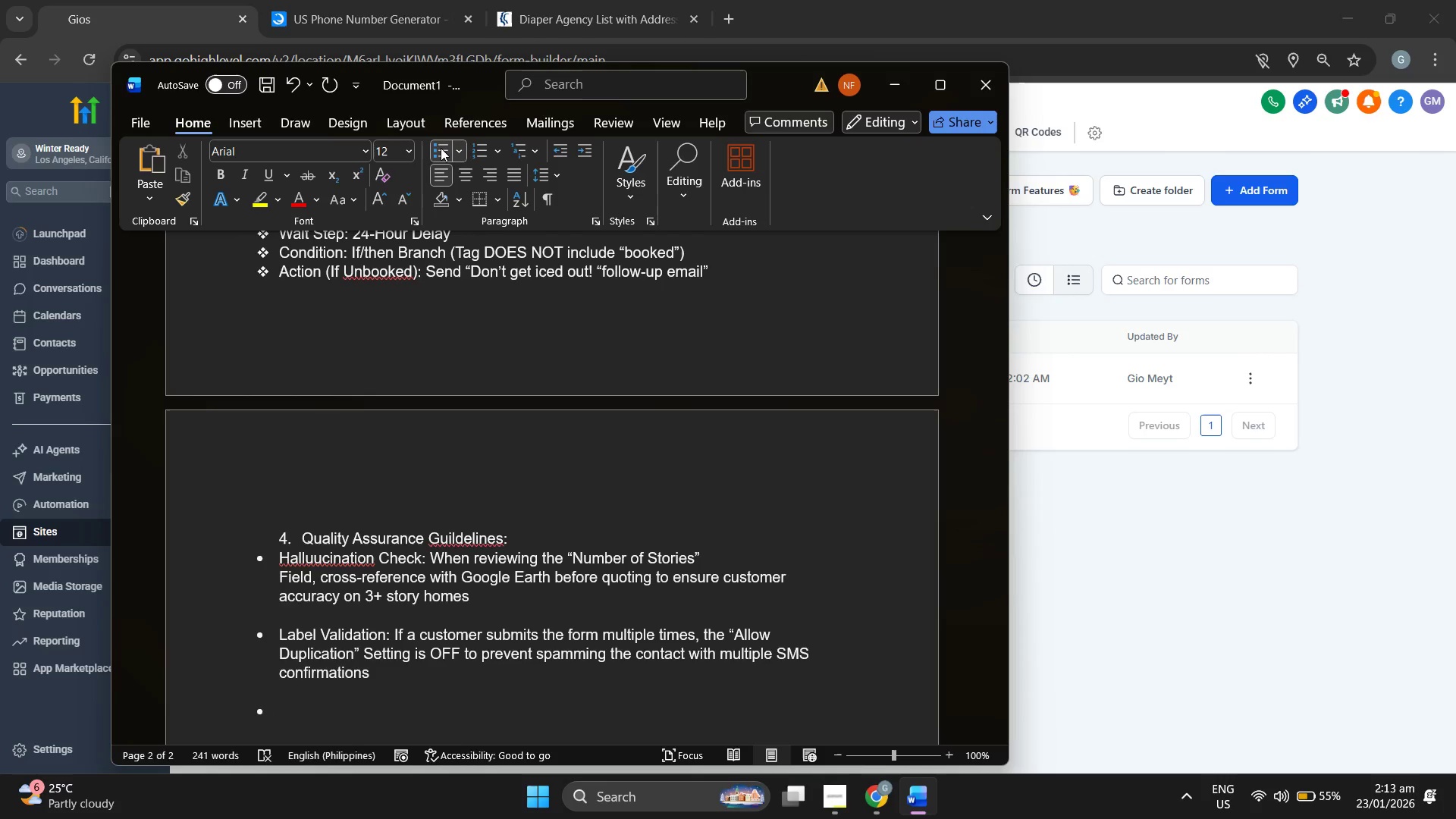 
type(Tagging Verification: If a leads is o)
key(Backspace)
type(booked over the phone, the sat)
key(Backspace)
key(Backspace)
type(taff must a)
key(Backspace)
type(manually apply te)
key(Backspace)
type(he b)
key(Backspace)
type("Booked" tag to the contact record to ts)
key(Backspace)
type(es)
key(Backspace)
key(Backspace)
key(Backspace)
type(esnur)
key(Backspace)
key(Backspace)
key(Backspace)
key(Backspace)
type(nsure the 24-hour m)
key(Backspace)
type(nutu)
key(Backspace)
key(Backspace)
type(rture email is suppressed)
 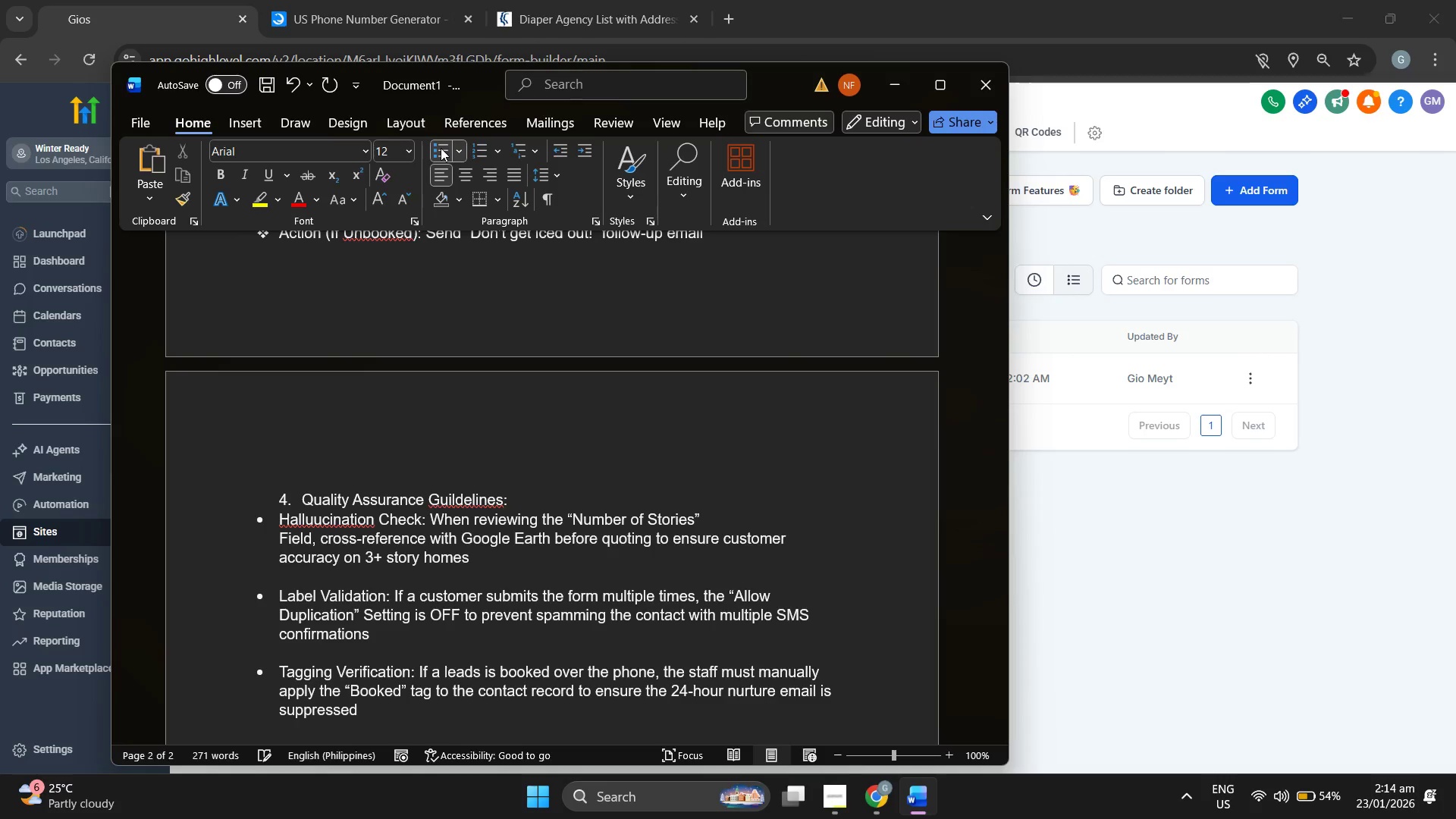 
scroll: coordinate [503, 485], scroll_direction: down, amount: 5.0
 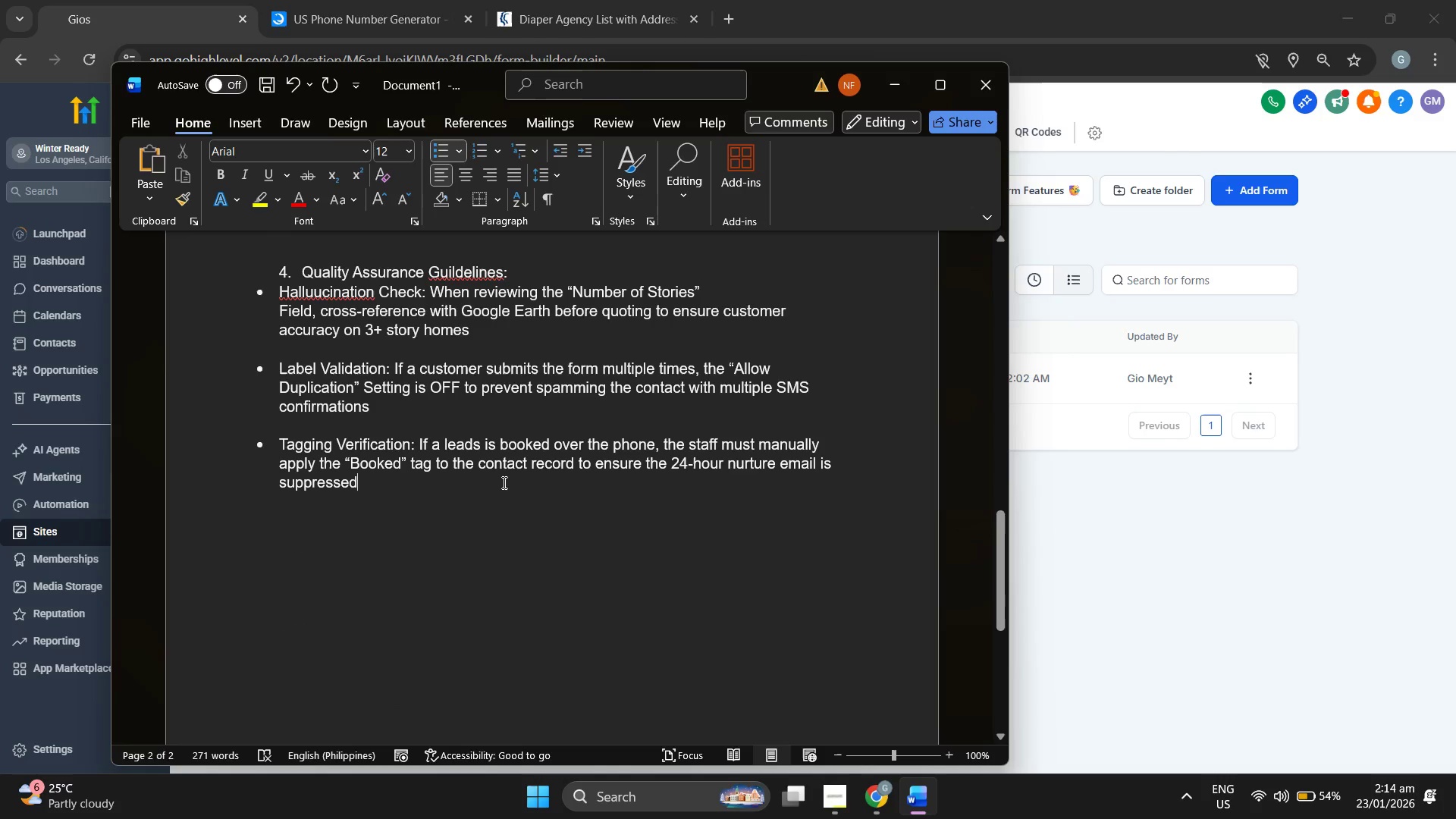 
scroll: coordinate [506, 444], scroll_direction: up, amount: 28.0
 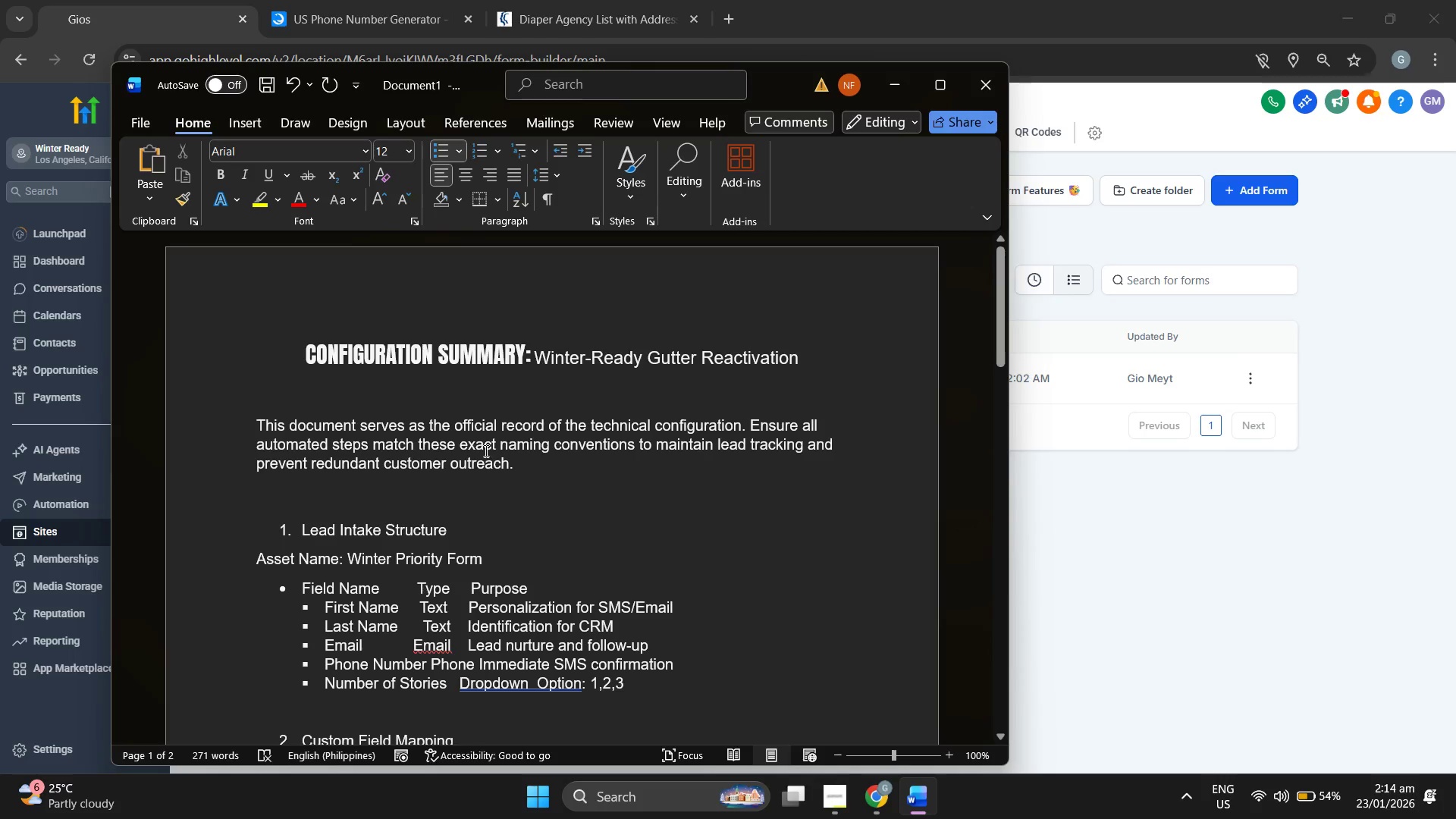 
scroll: coordinate [482, 446], scroll_direction: down, amount: 25.0
 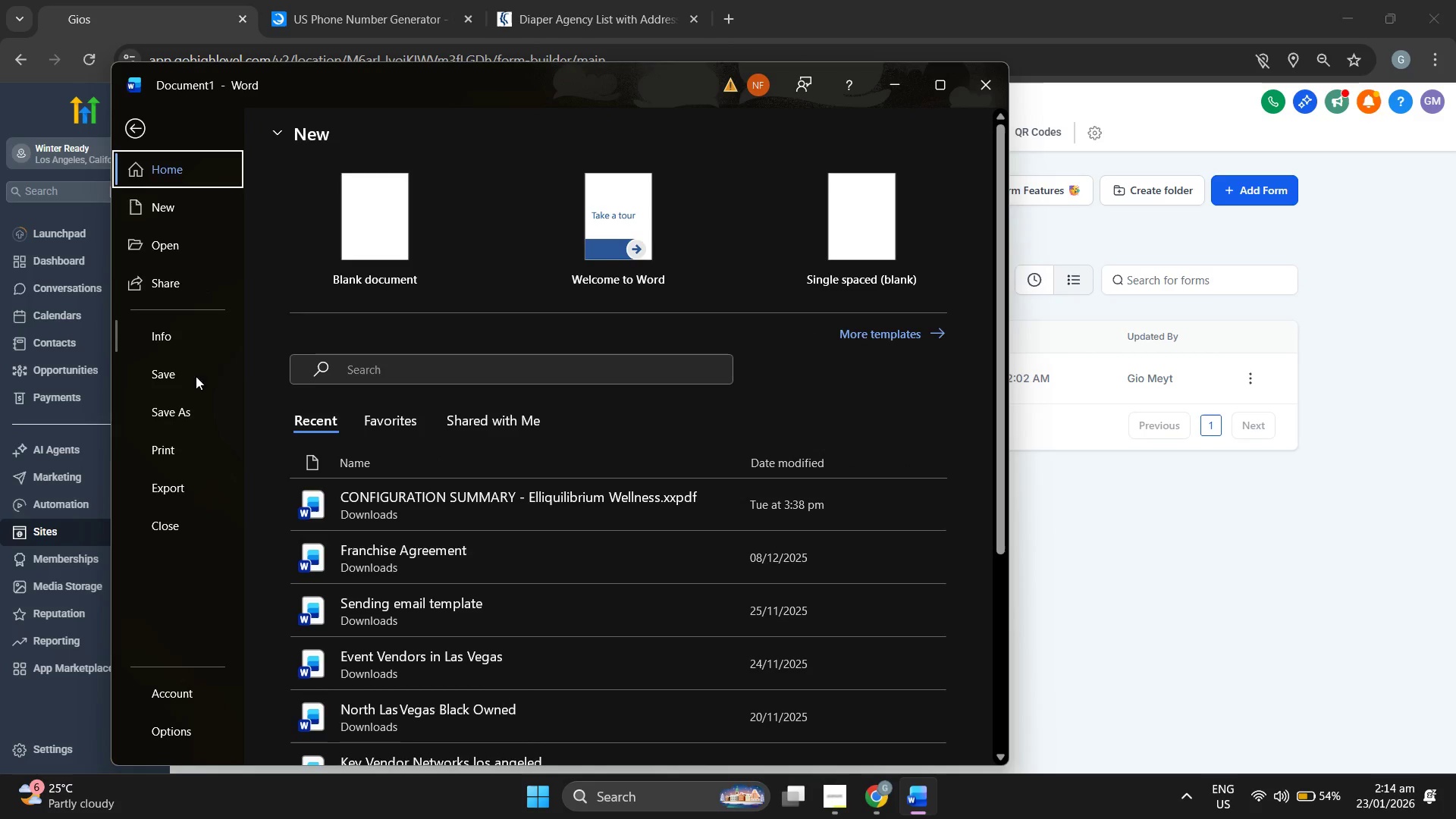 
left_click([177, 415])
 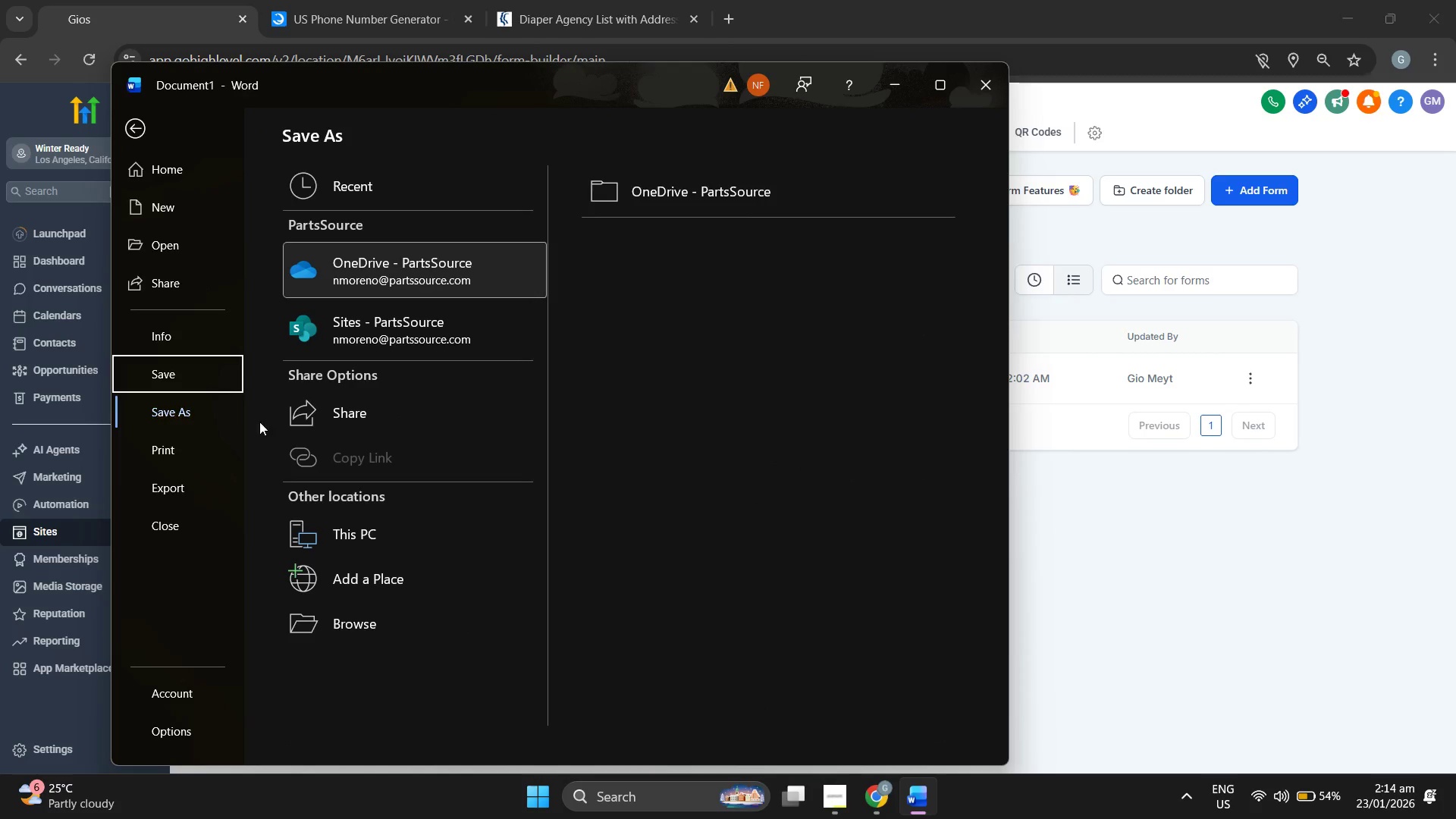 
left_click([384, 531])
 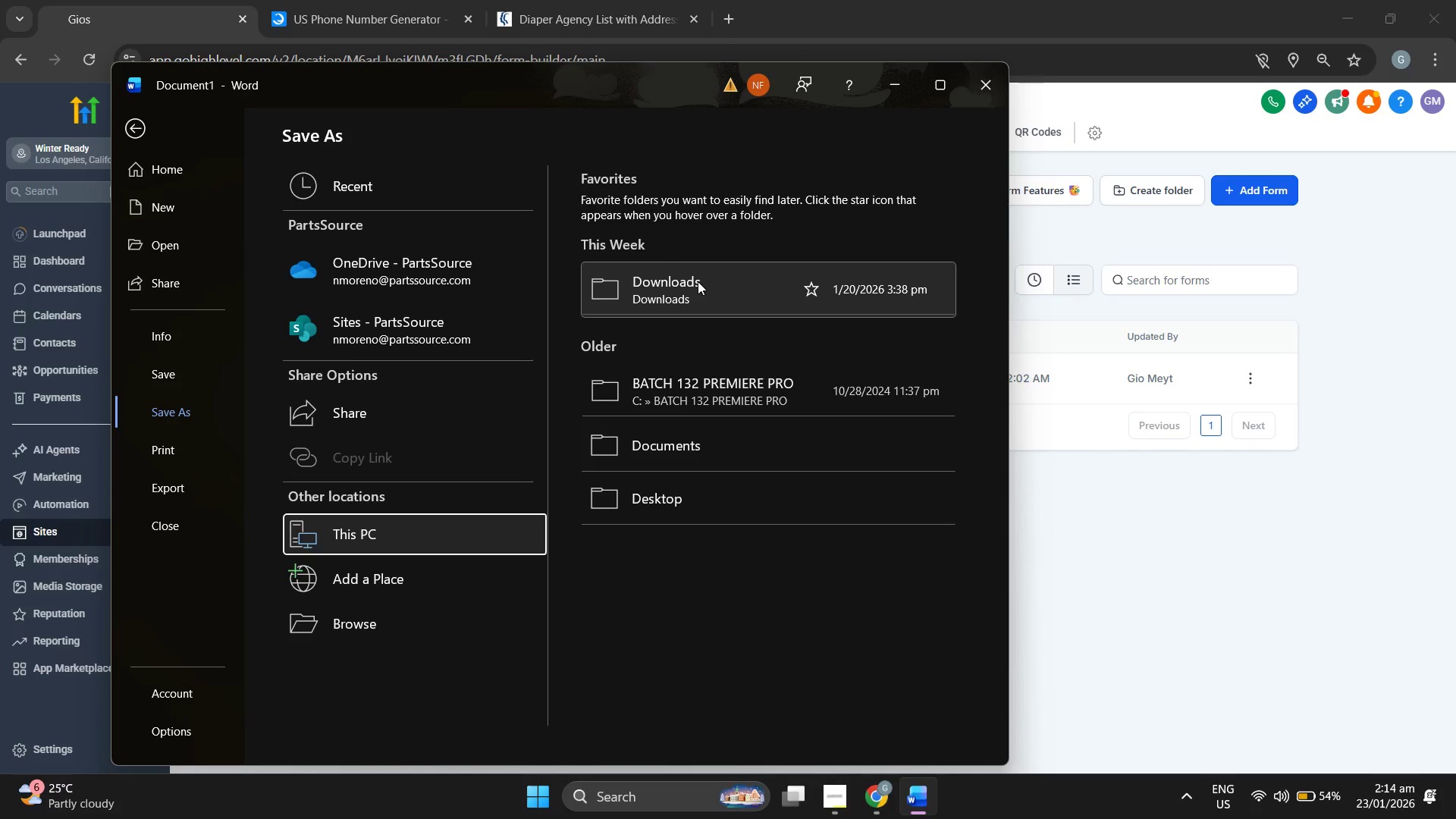 
left_click([699, 286])
 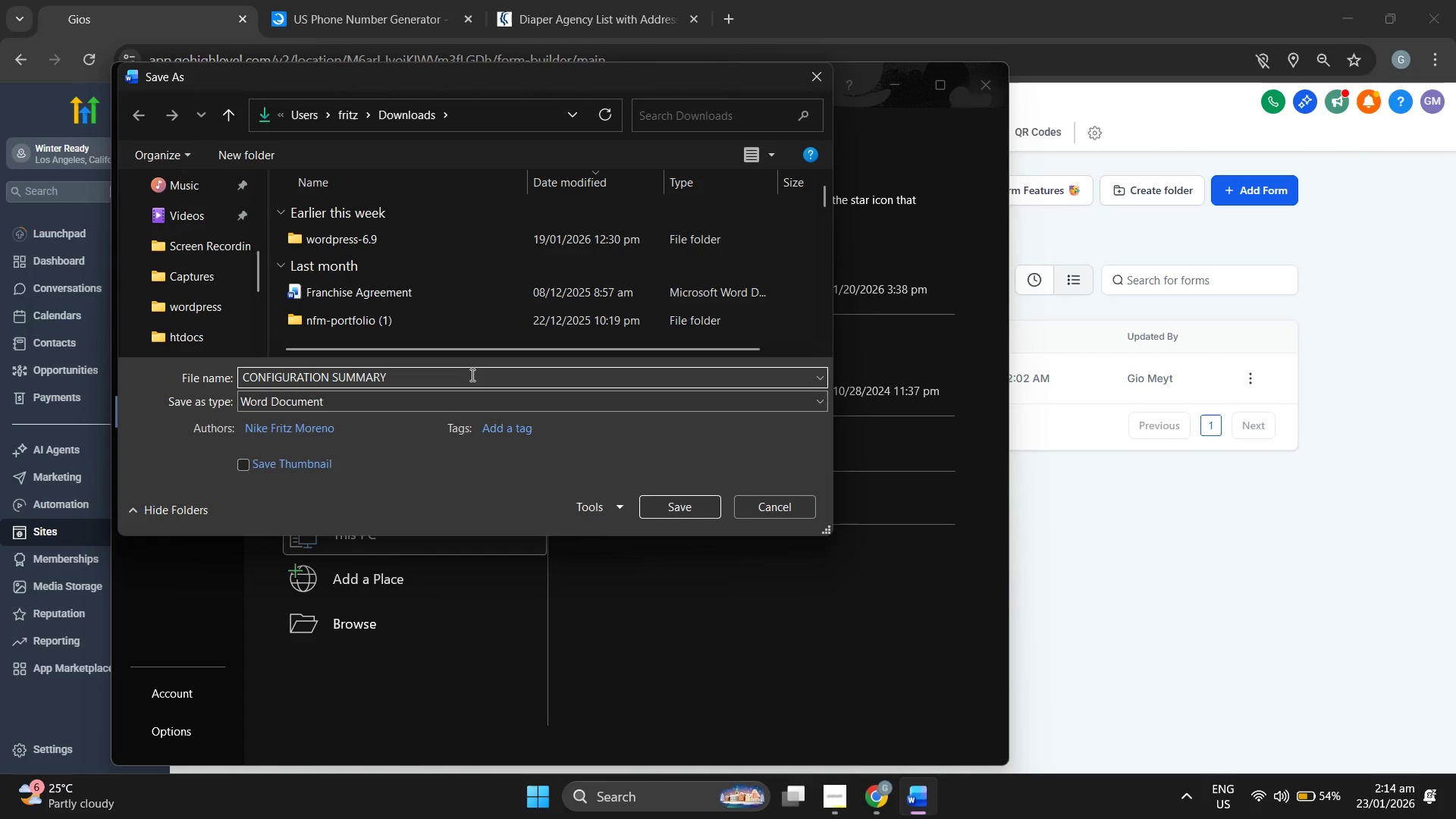 
type(winterreacitia)
key(Backspace)
key(Backspace)
key(Backspace)
key(Backspace)
type(tivation)
 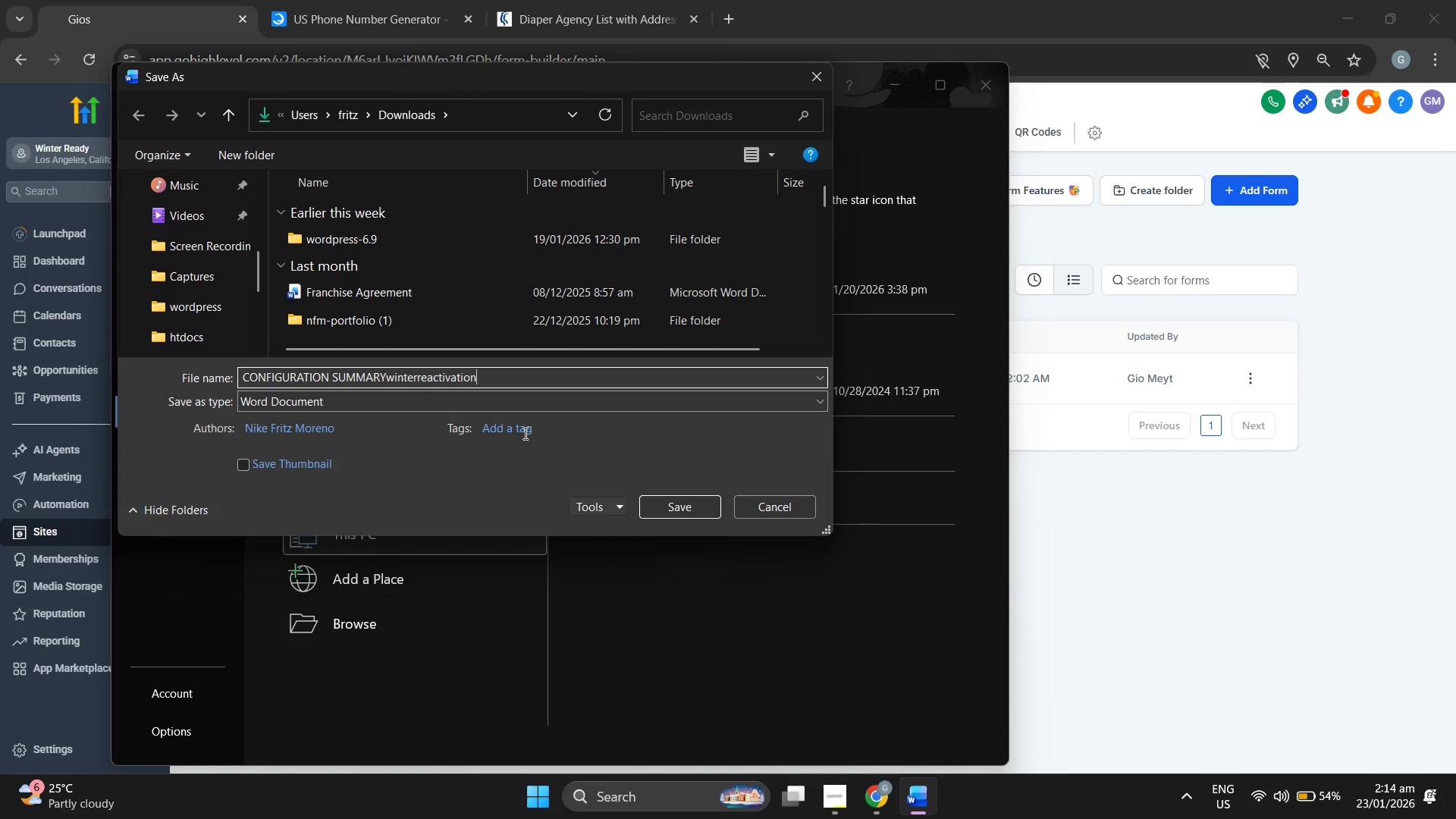 
left_click([424, 403])
 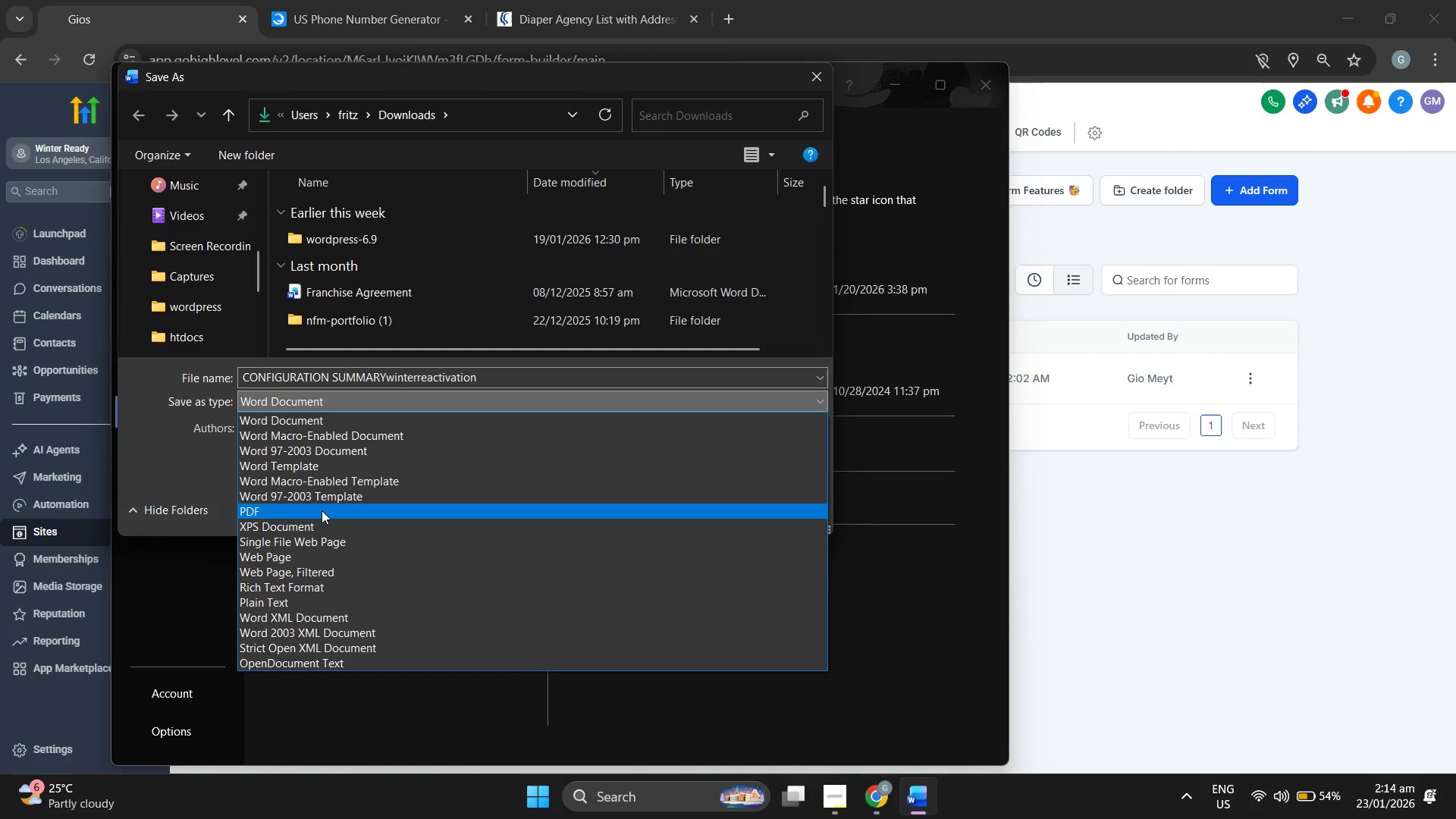 
left_click([319, 513])
 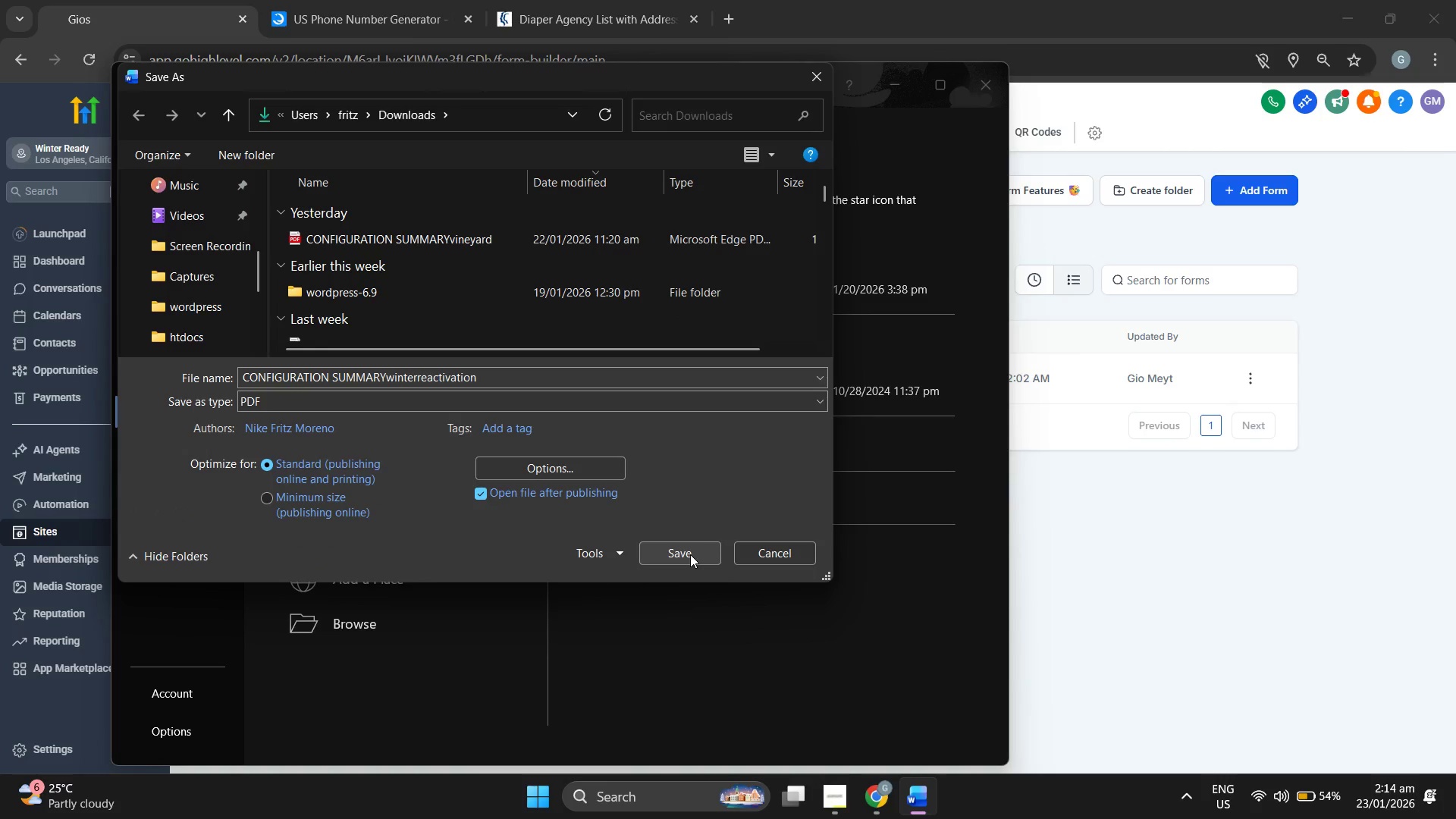 
left_click([690, 554])
 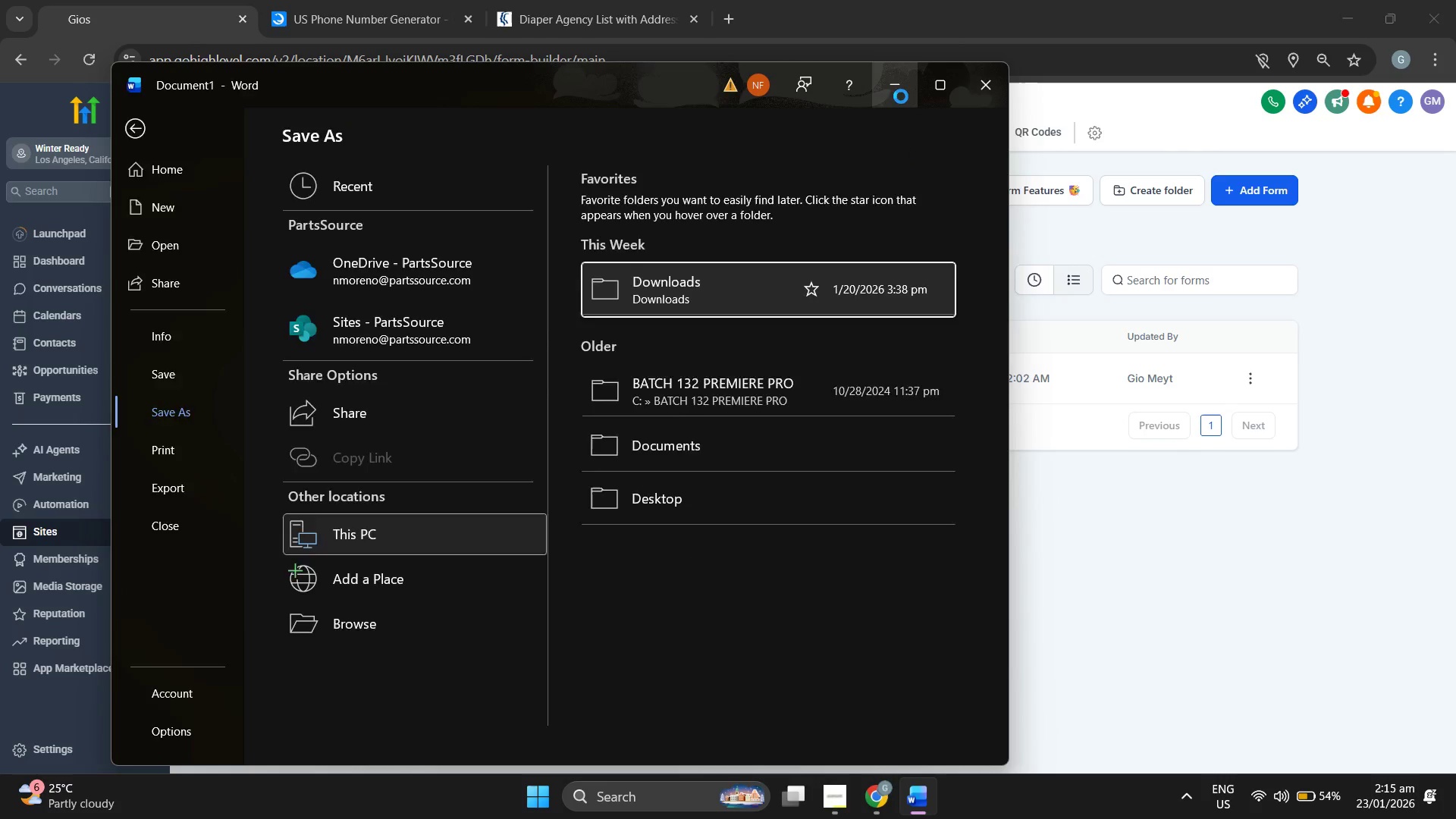 
left_click([901, 96])
 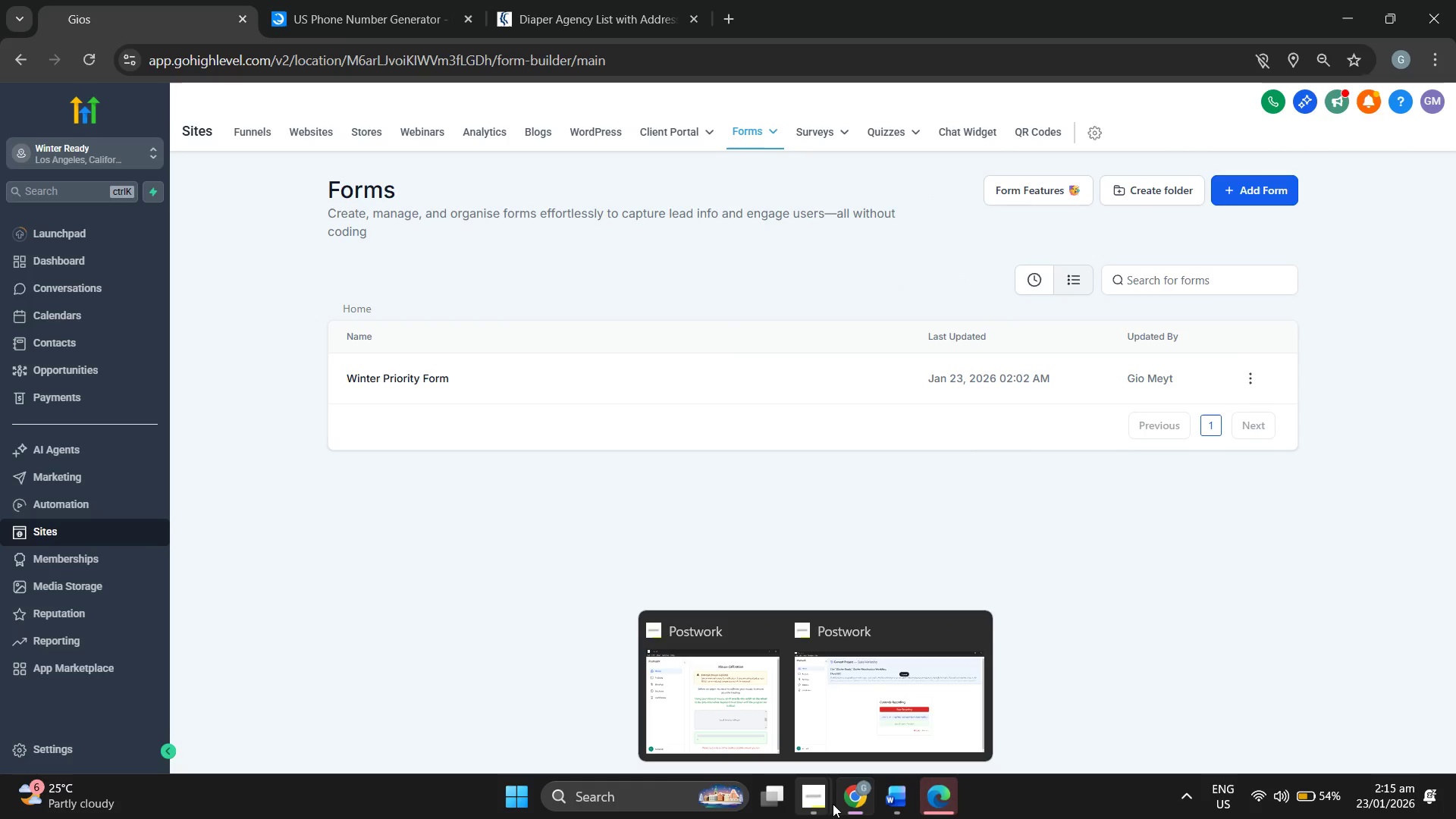 
left_click([821, 736])